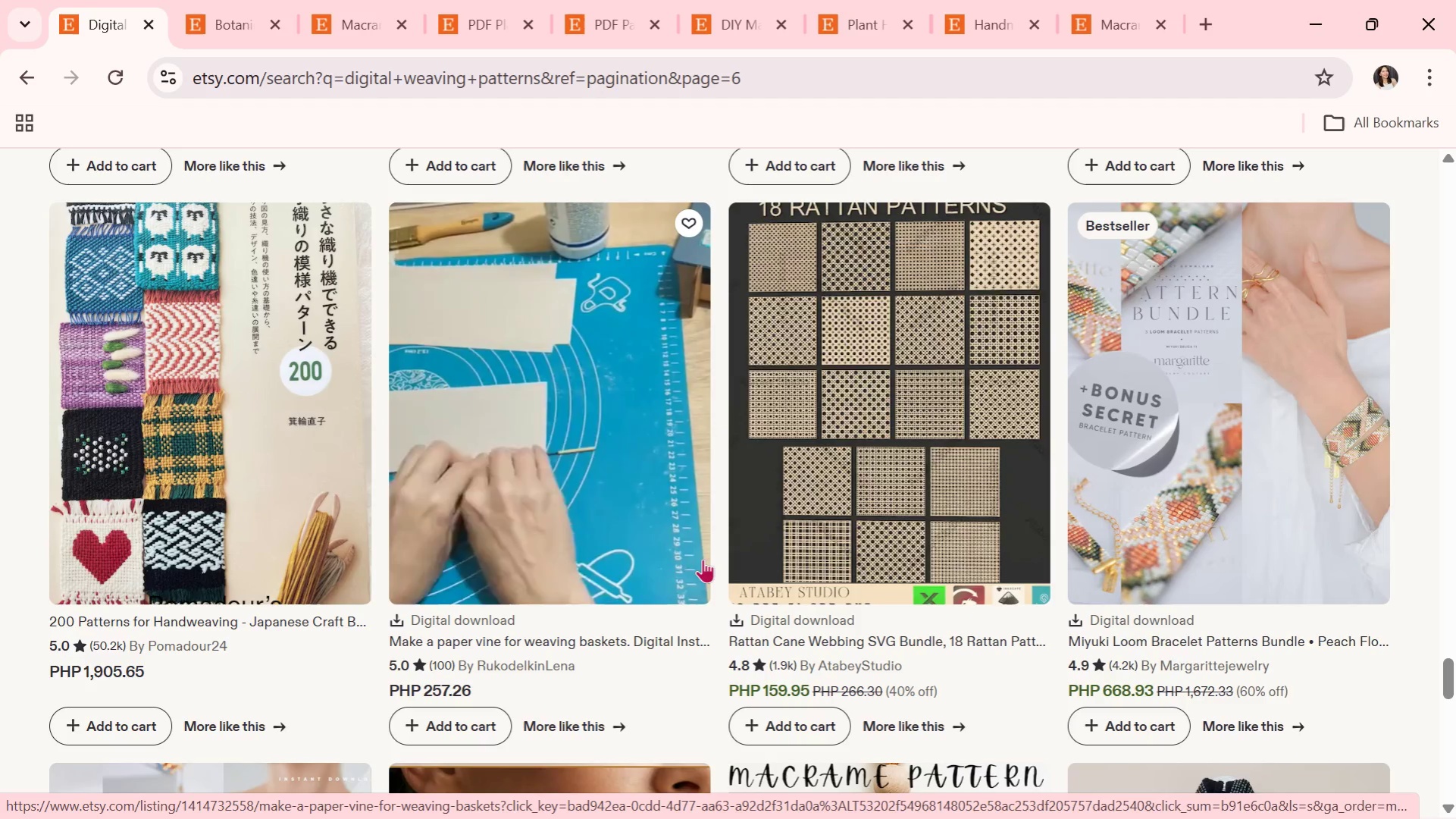 
wait(6.42)
 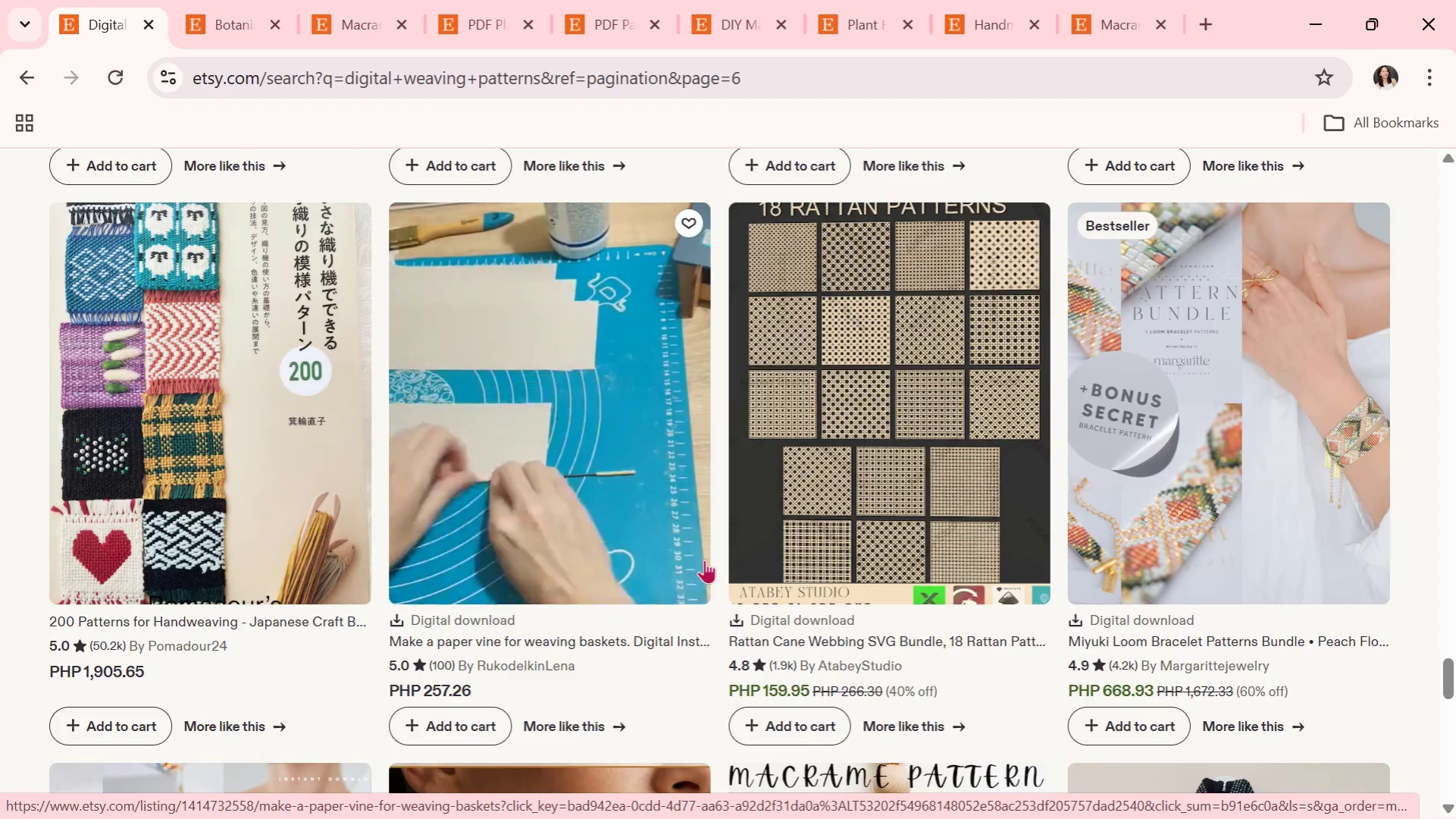 
scroll: coordinate [703, 559], scroll_direction: down, amount: 1.0
 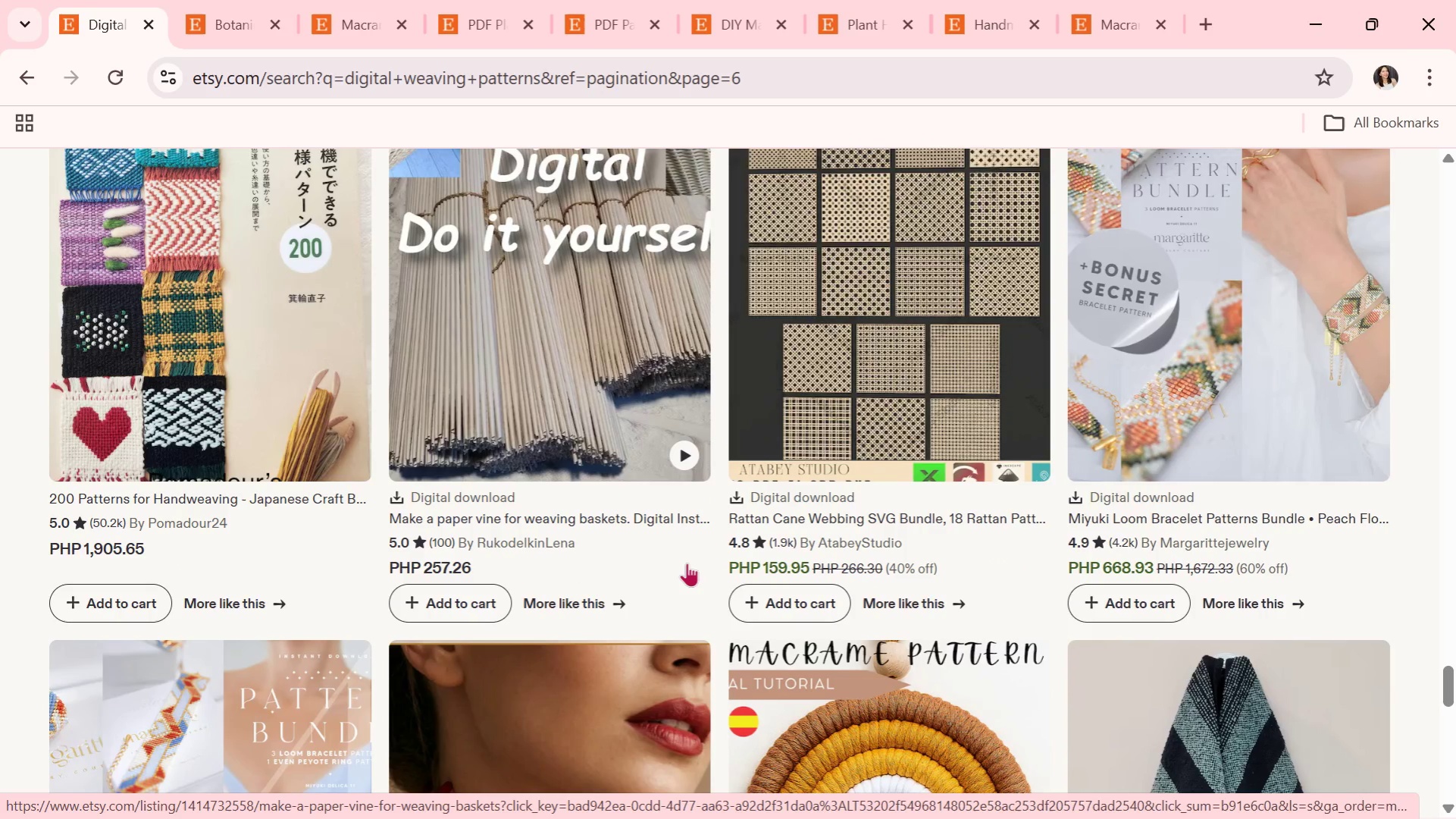 
wait(8.38)
 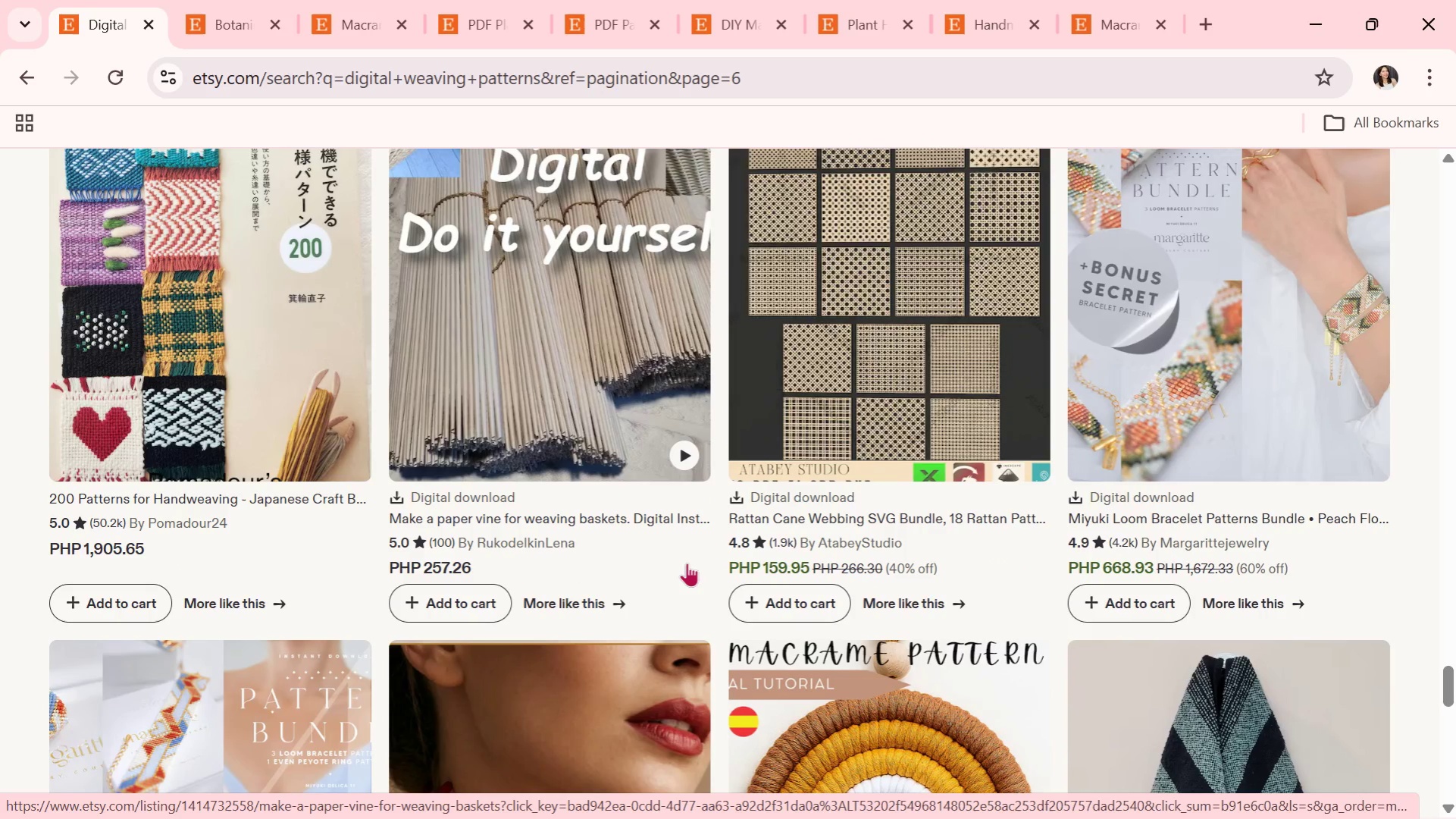 
scroll: coordinate [837, 434], scroll_direction: down, amount: 2.0
 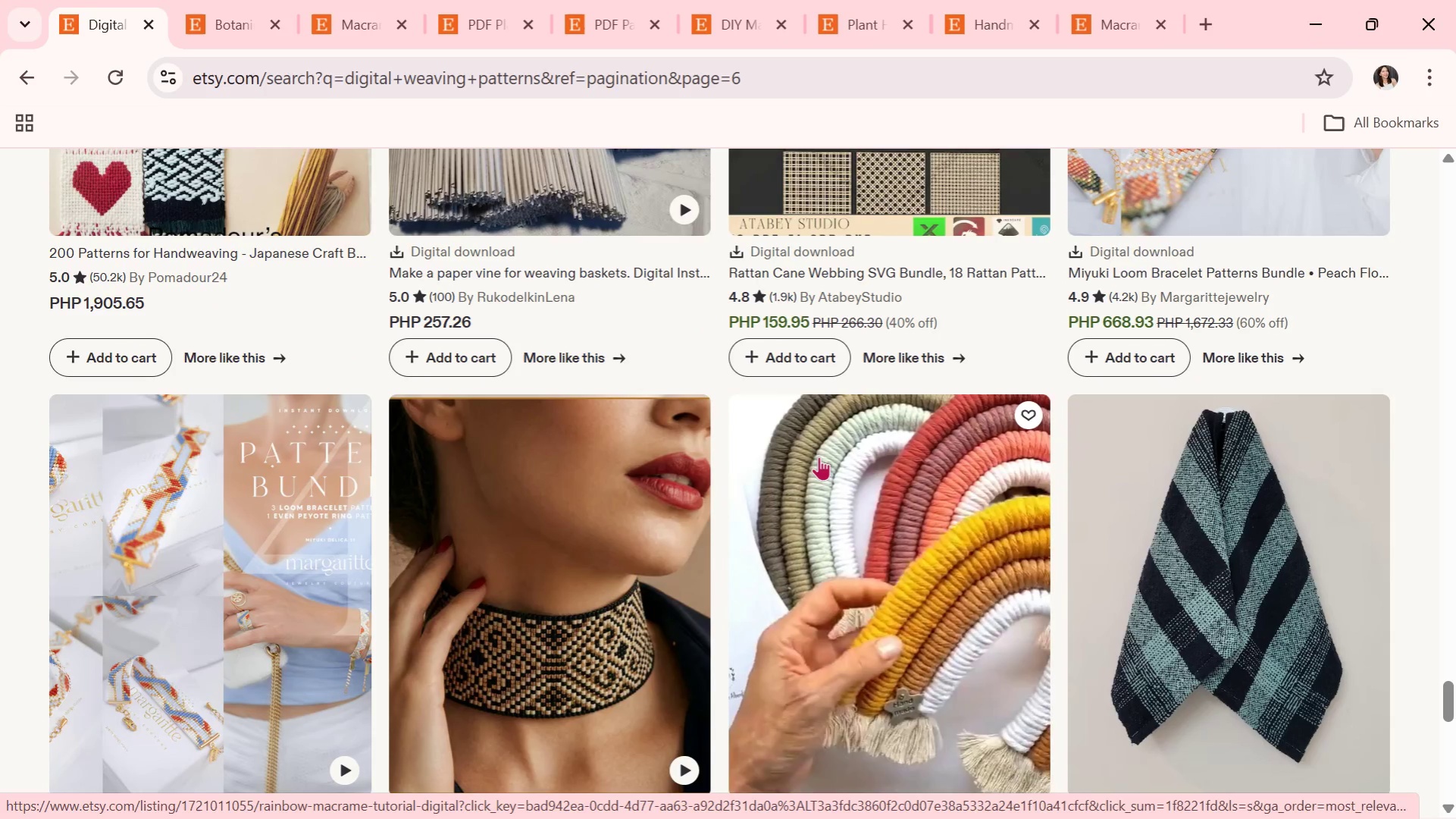 
wait(8.62)
 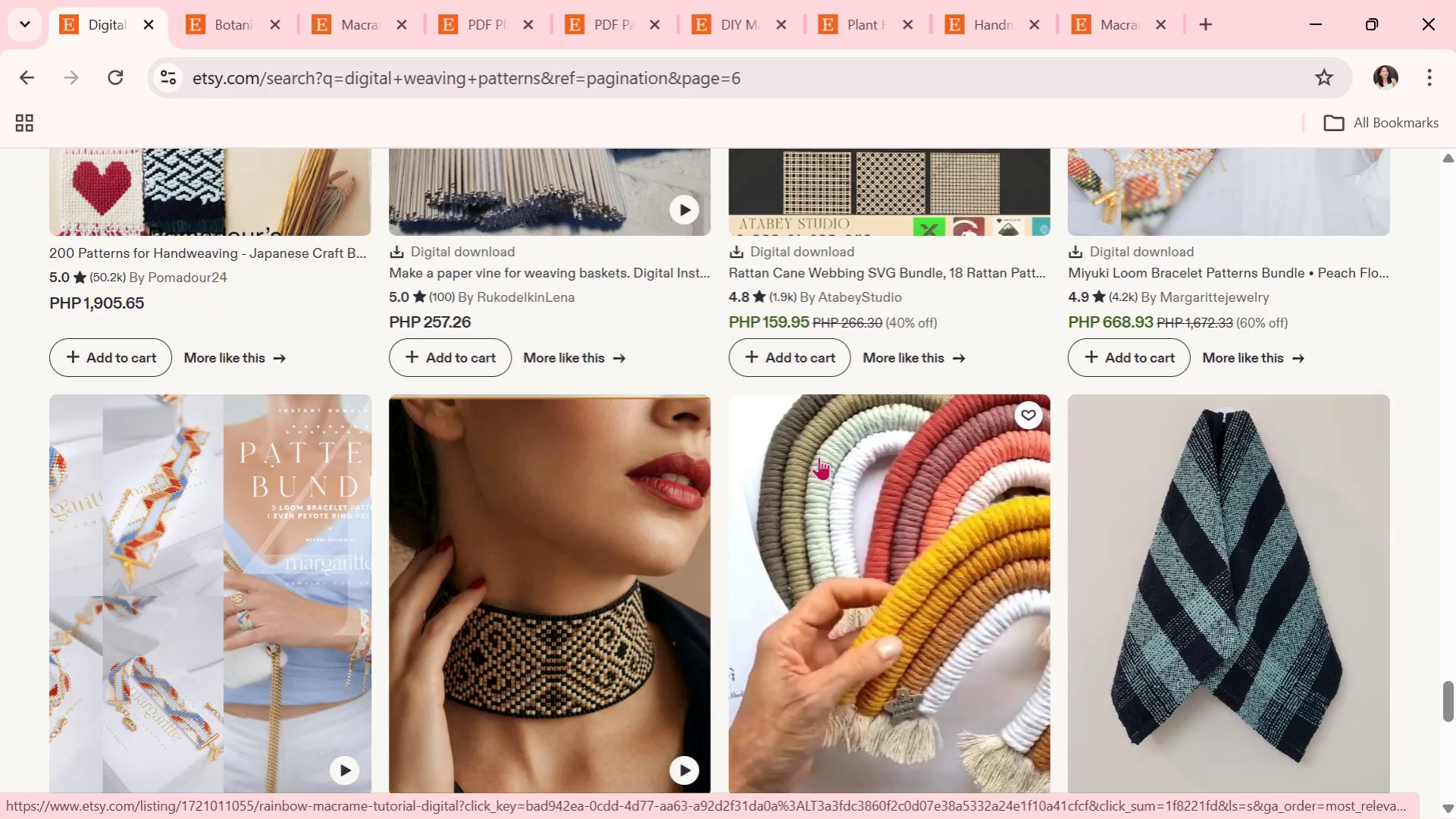 
scroll: coordinate [795, 528], scroll_direction: down, amount: 4.0
 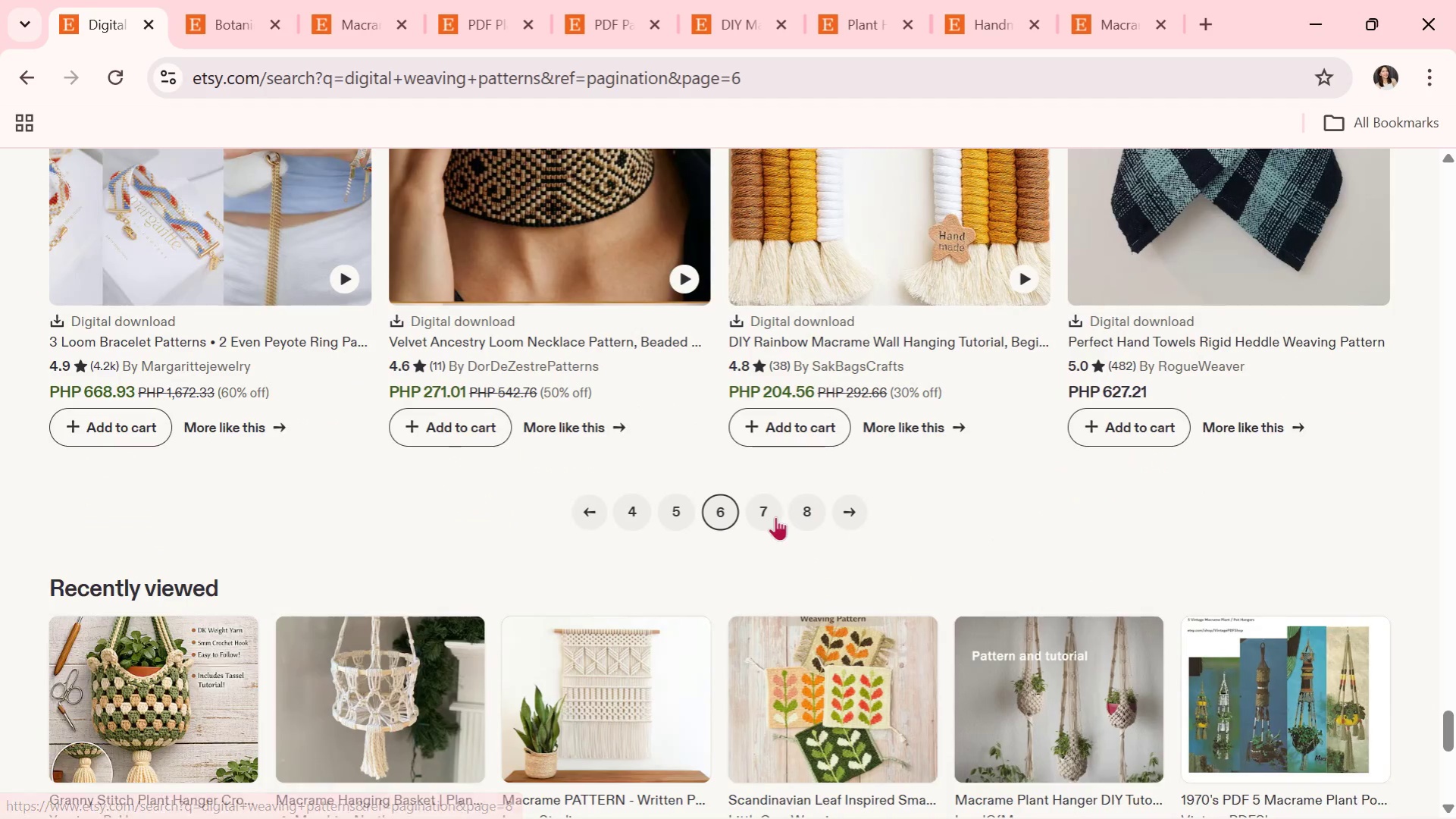 
left_click([766, 502])
 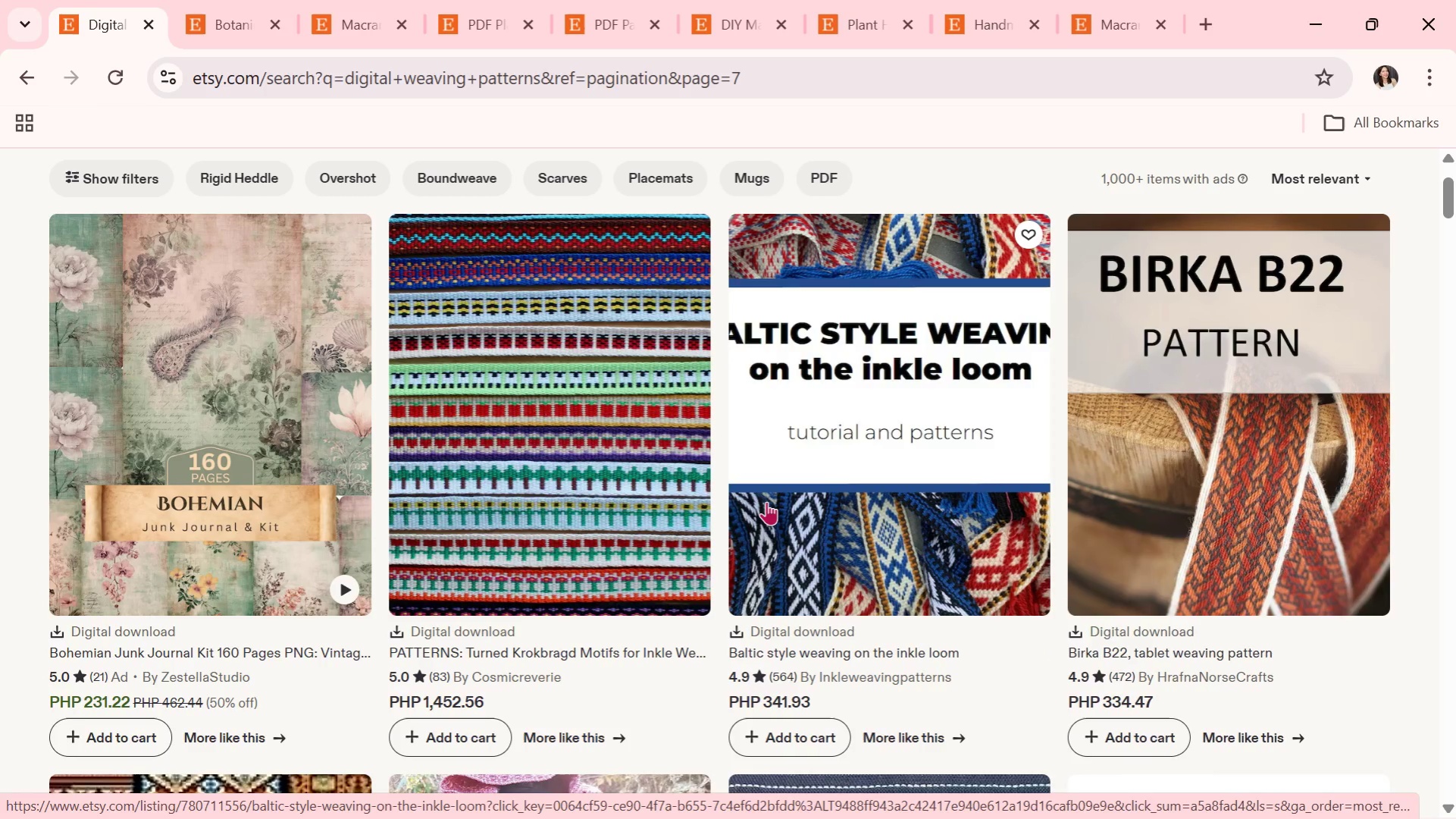 
wait(5.53)
 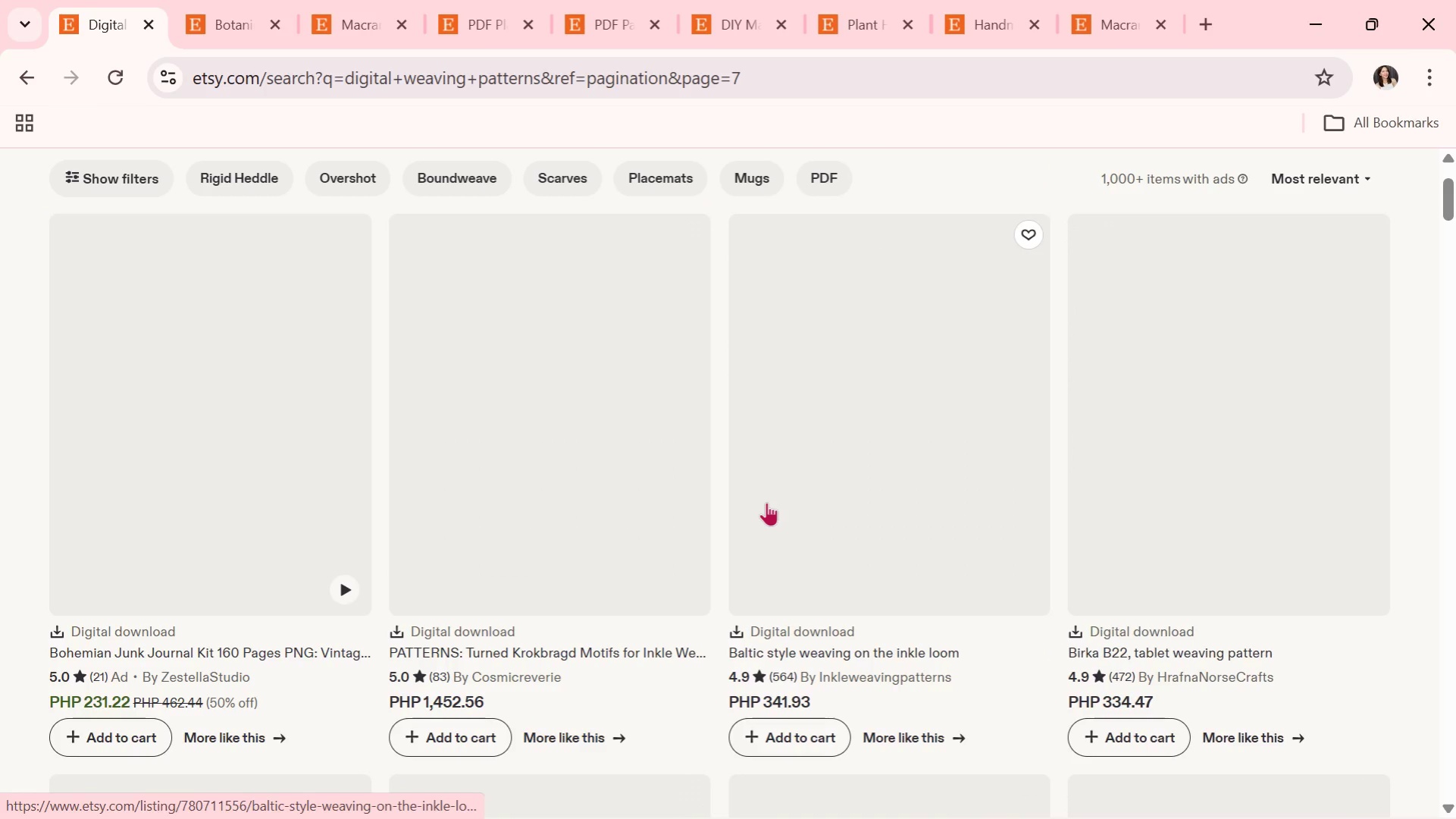 
scroll: coordinate [794, 440], scroll_direction: down, amount: 3.0
 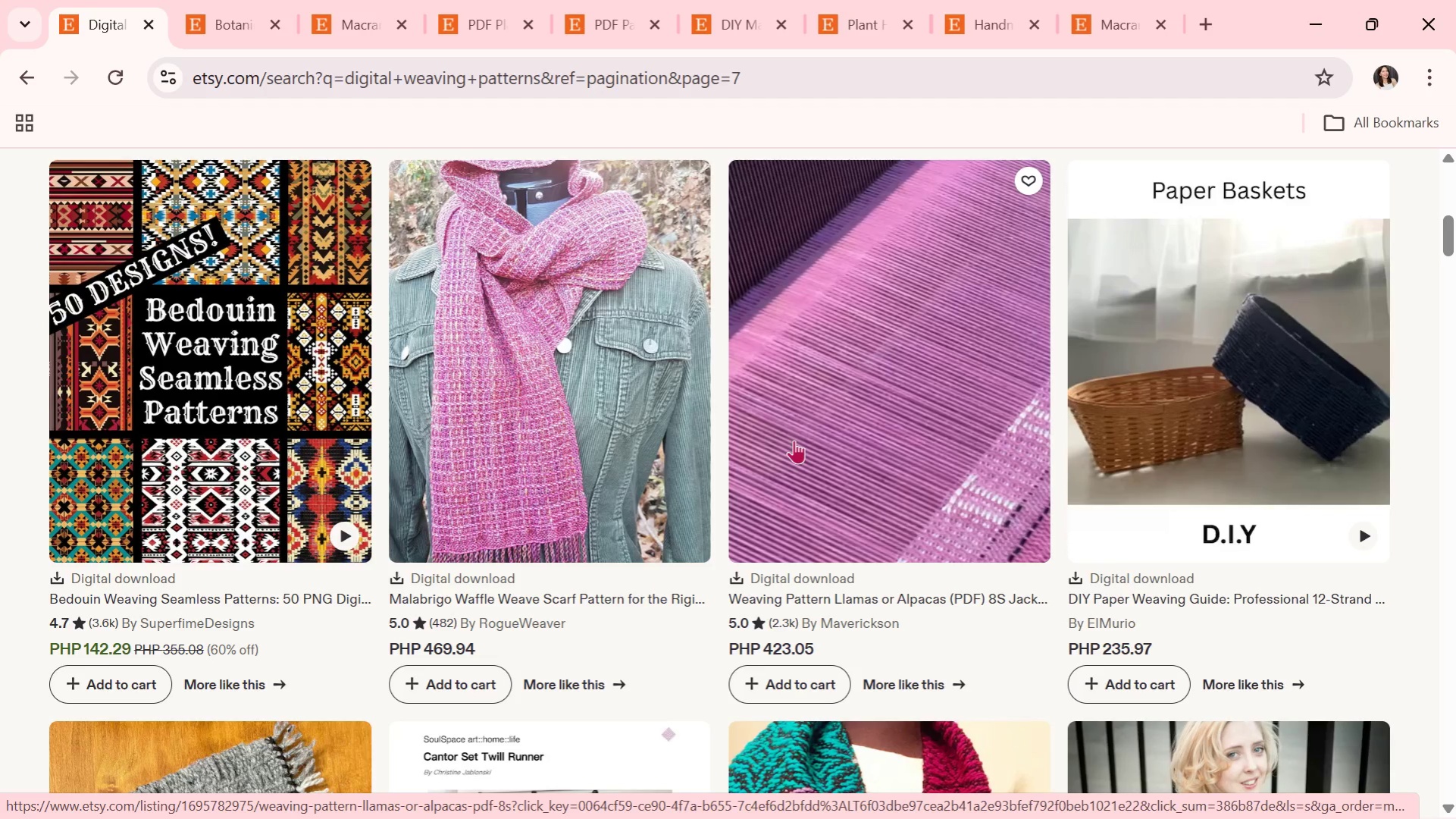 
wait(20.58)
 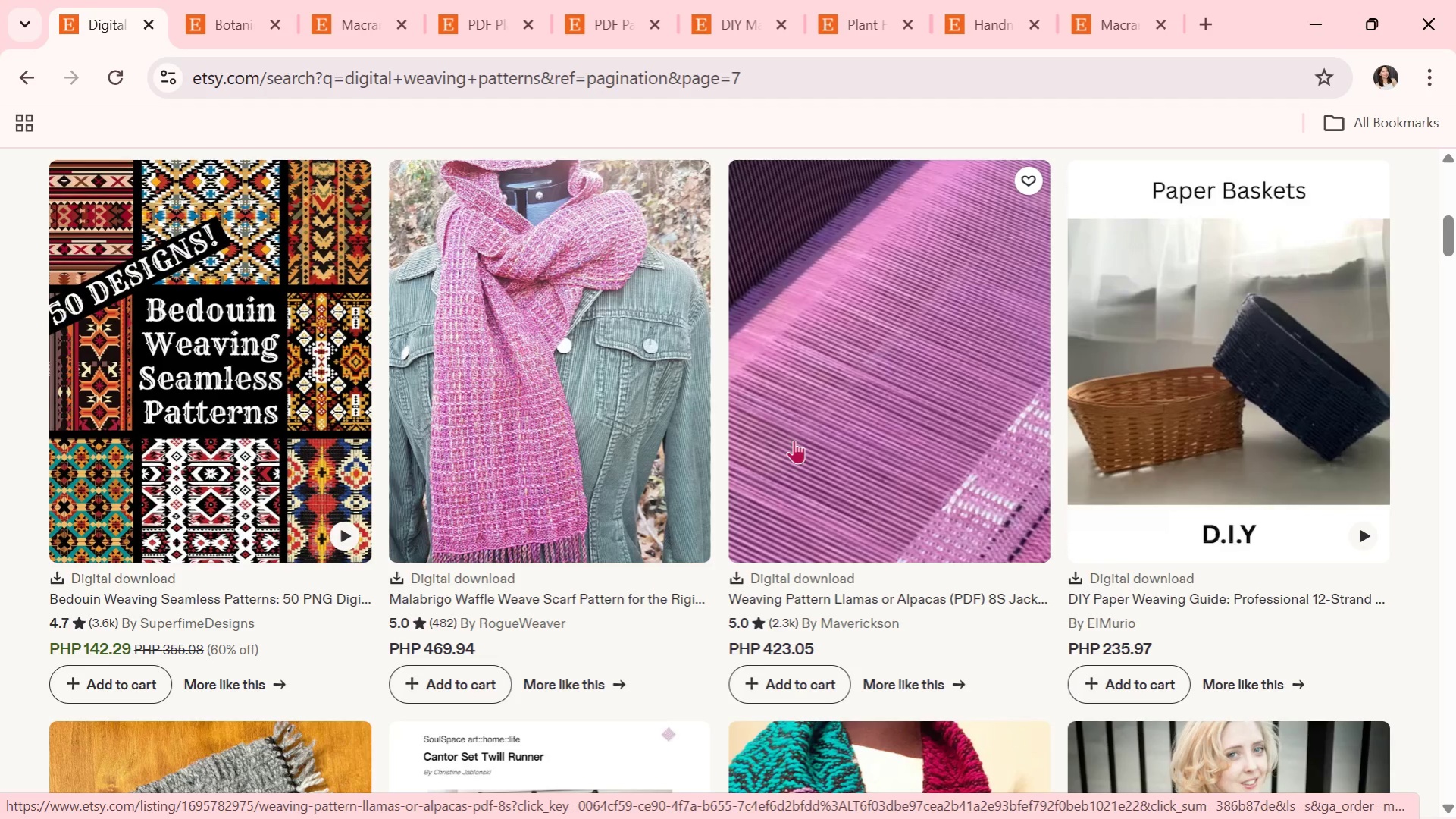 
scroll: coordinate [767, 478], scroll_direction: down, amount: 19.0
 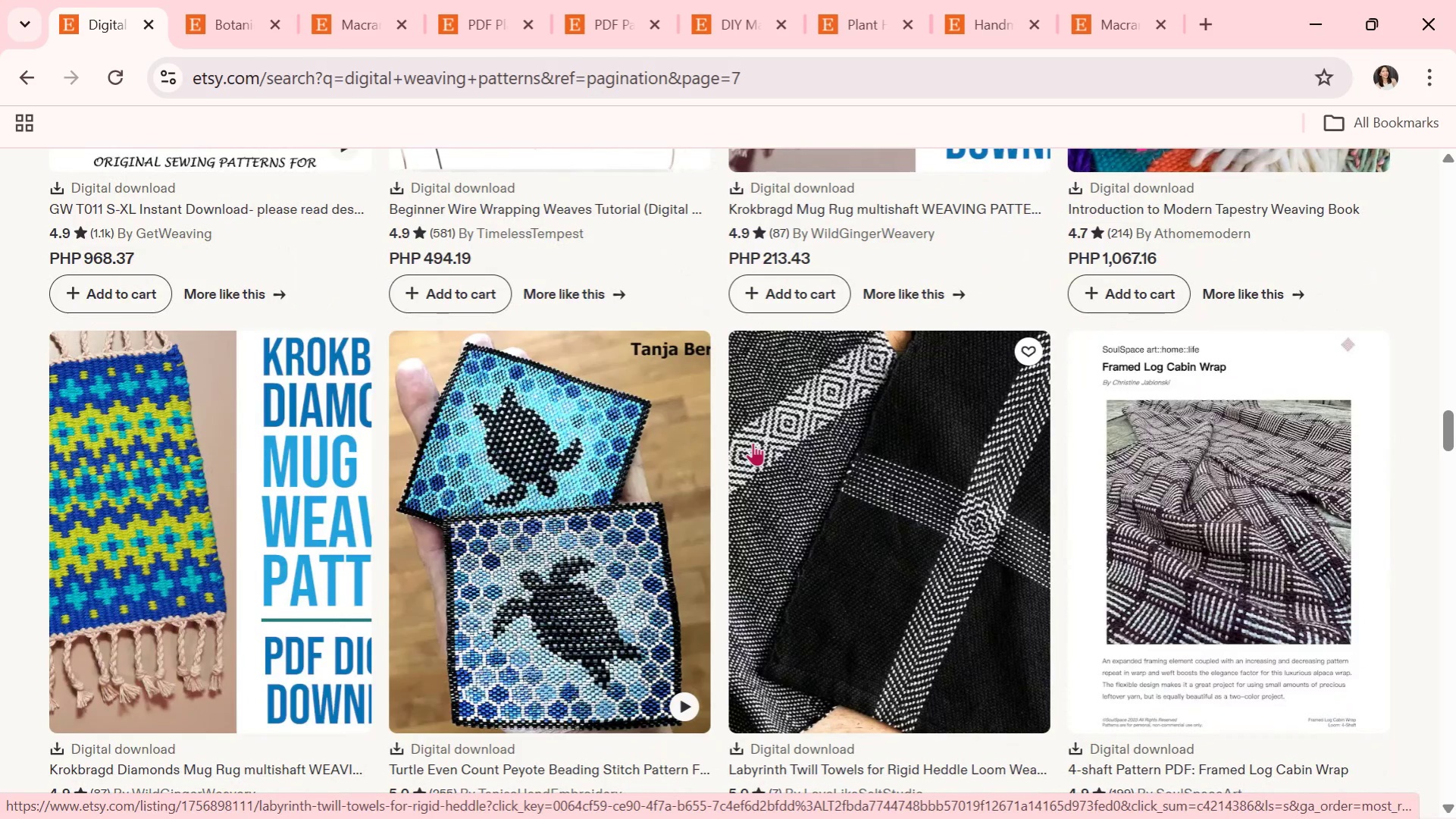 
wait(8.55)
 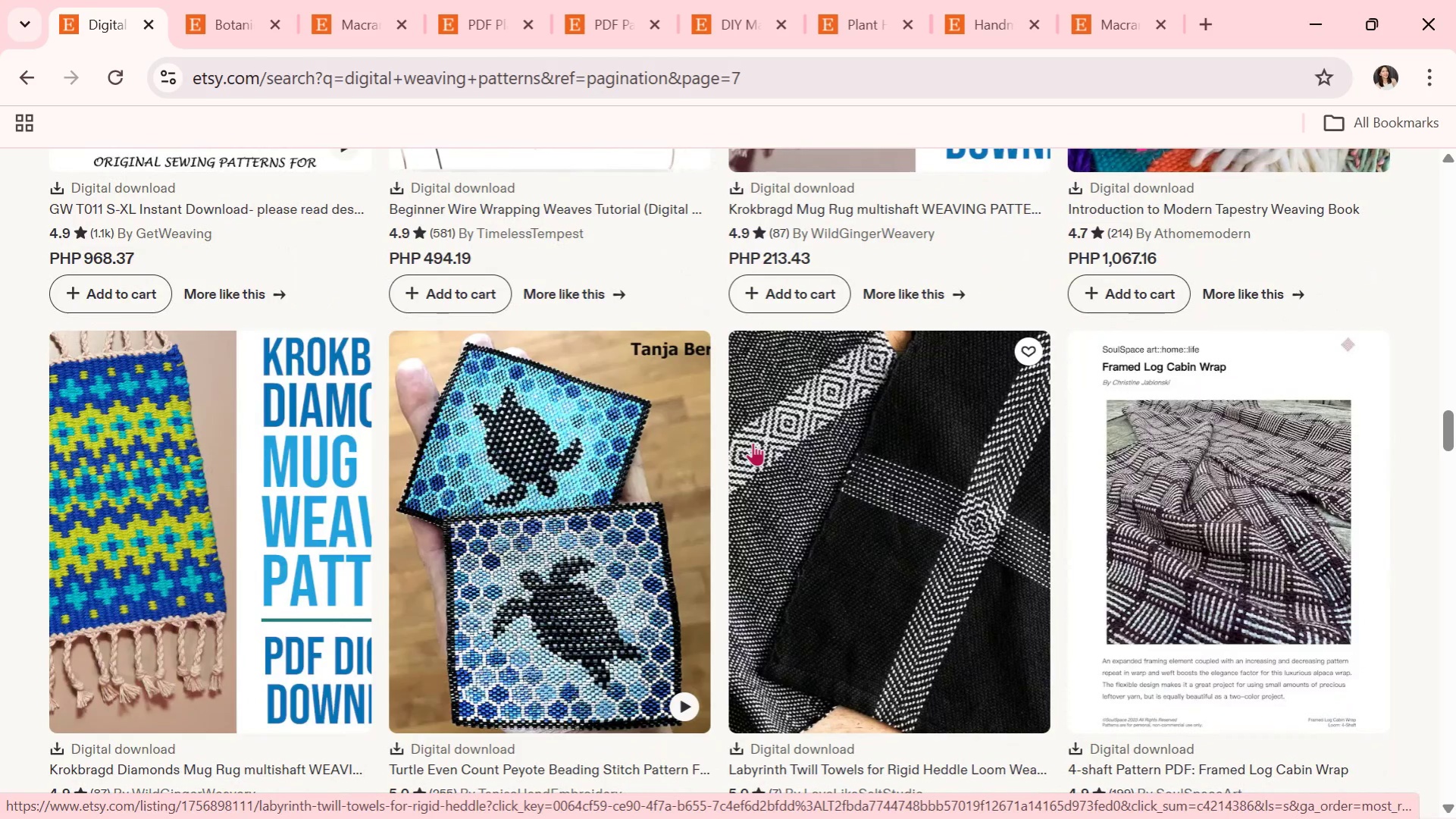 
scroll: coordinate [727, 337], scroll_direction: down, amount: 33.0
 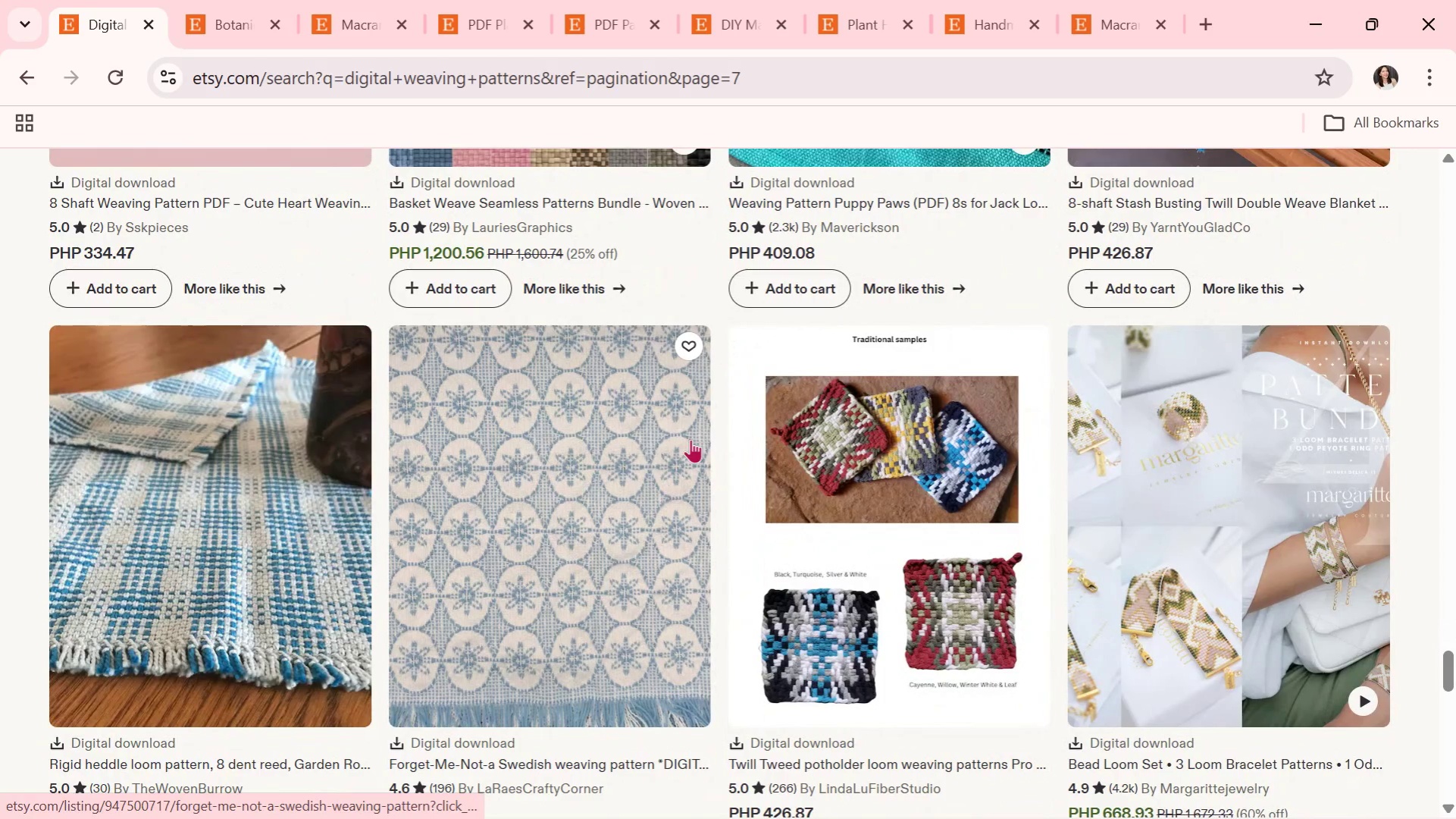 
scroll: coordinate [802, 560], scroll_direction: down, amount: 10.0
 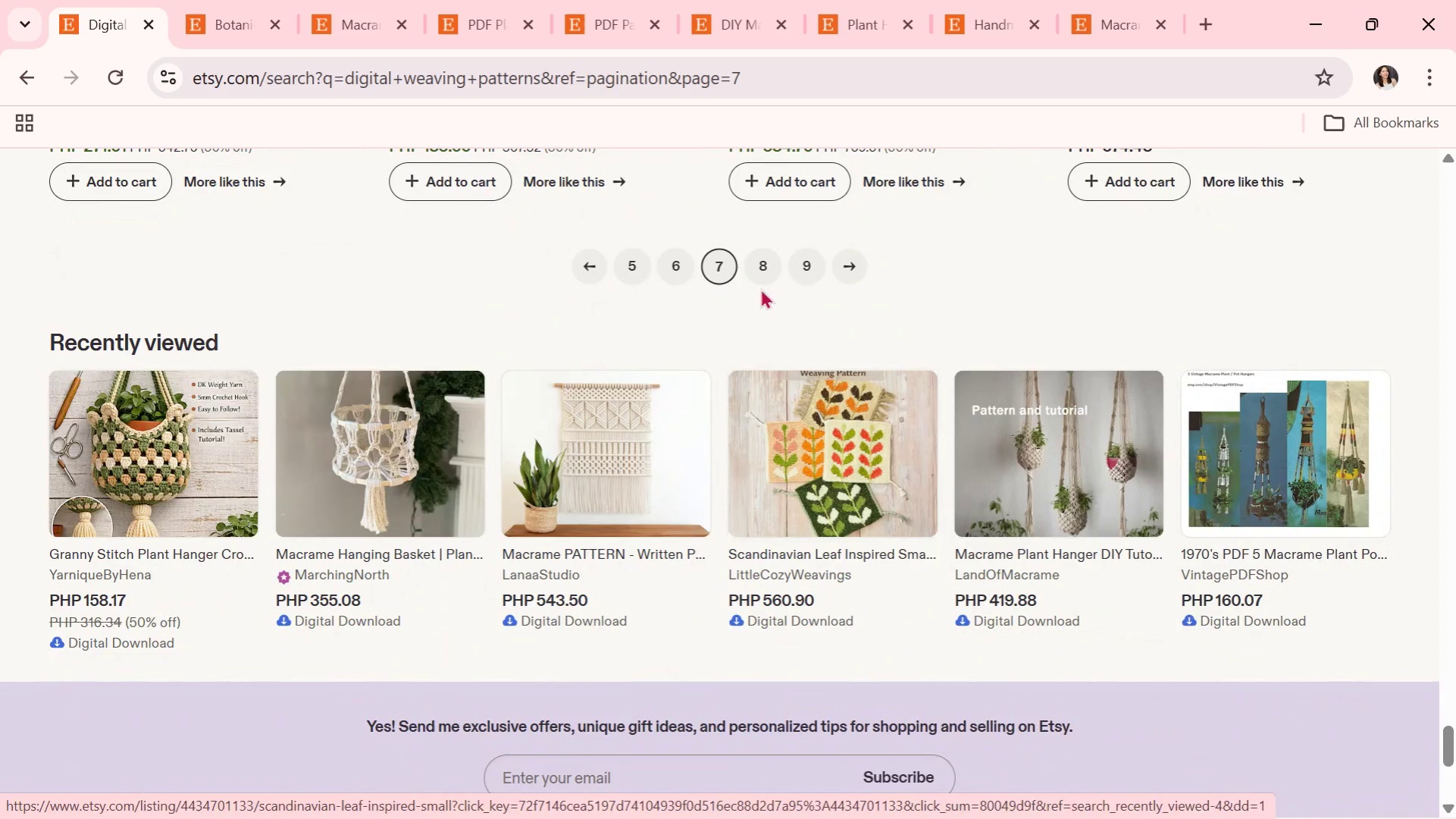 
left_click([756, 269])
 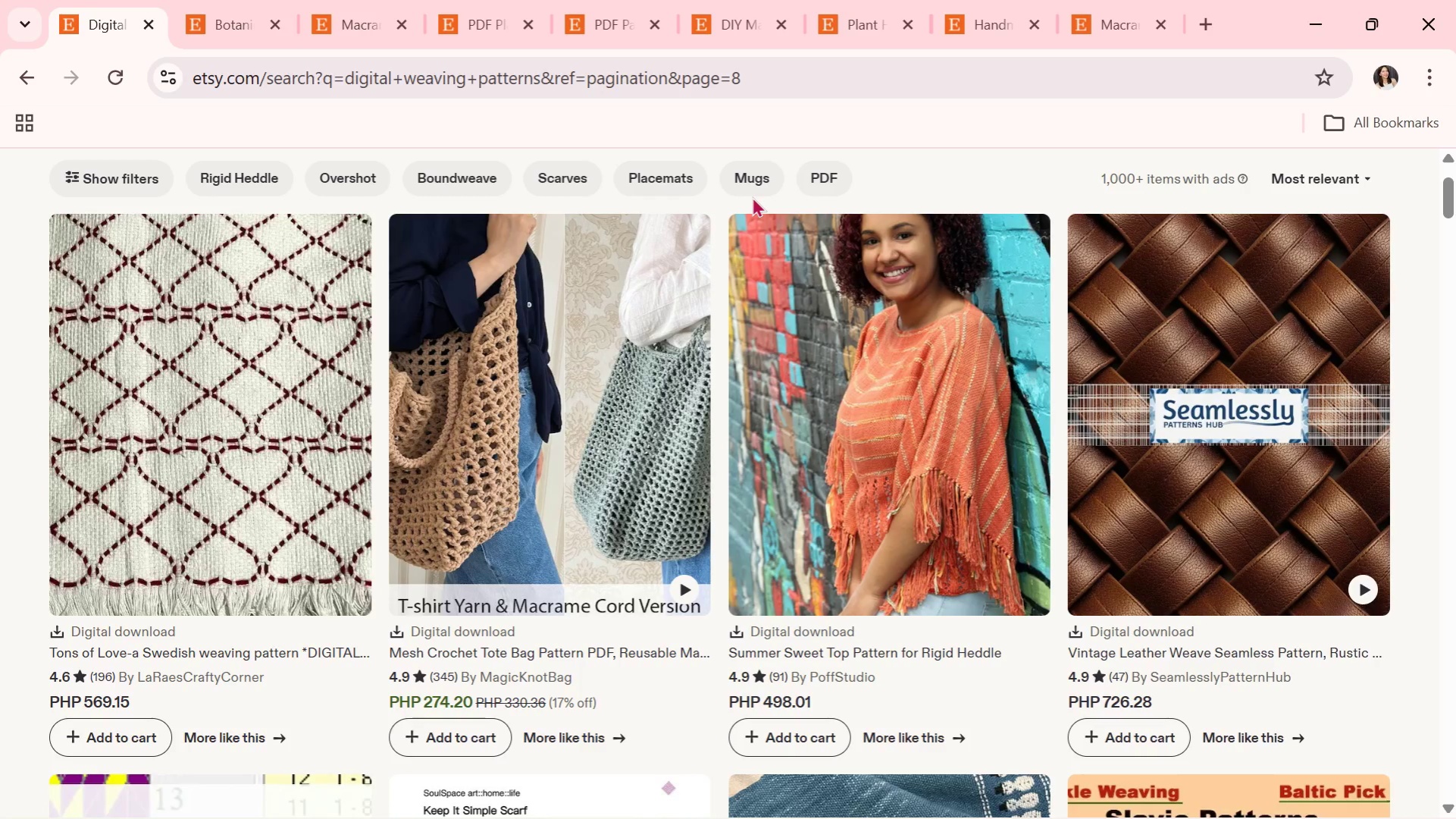 
wait(9.28)
 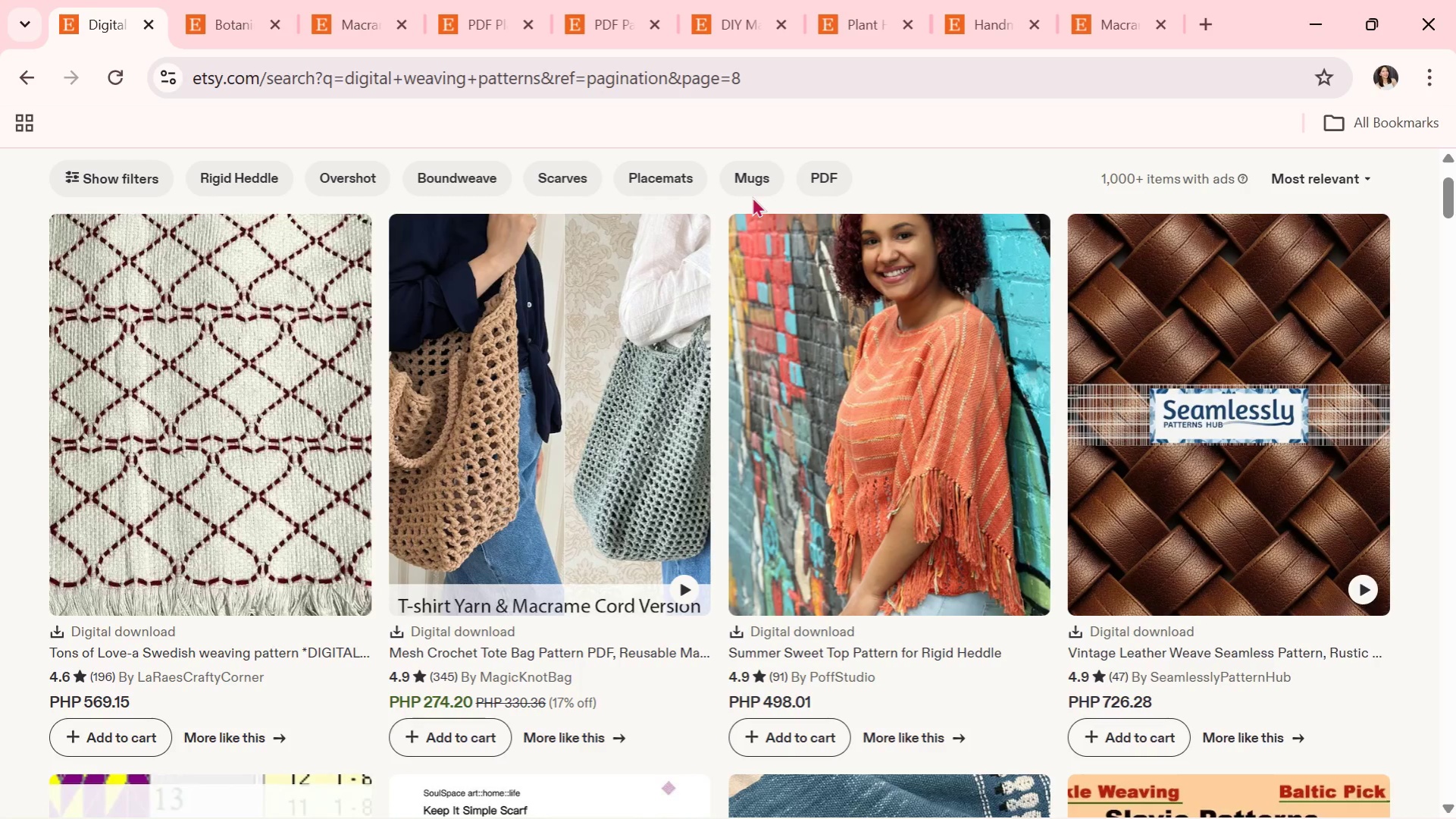 
scroll: coordinate [764, 655], scroll_direction: down, amount: 8.0
 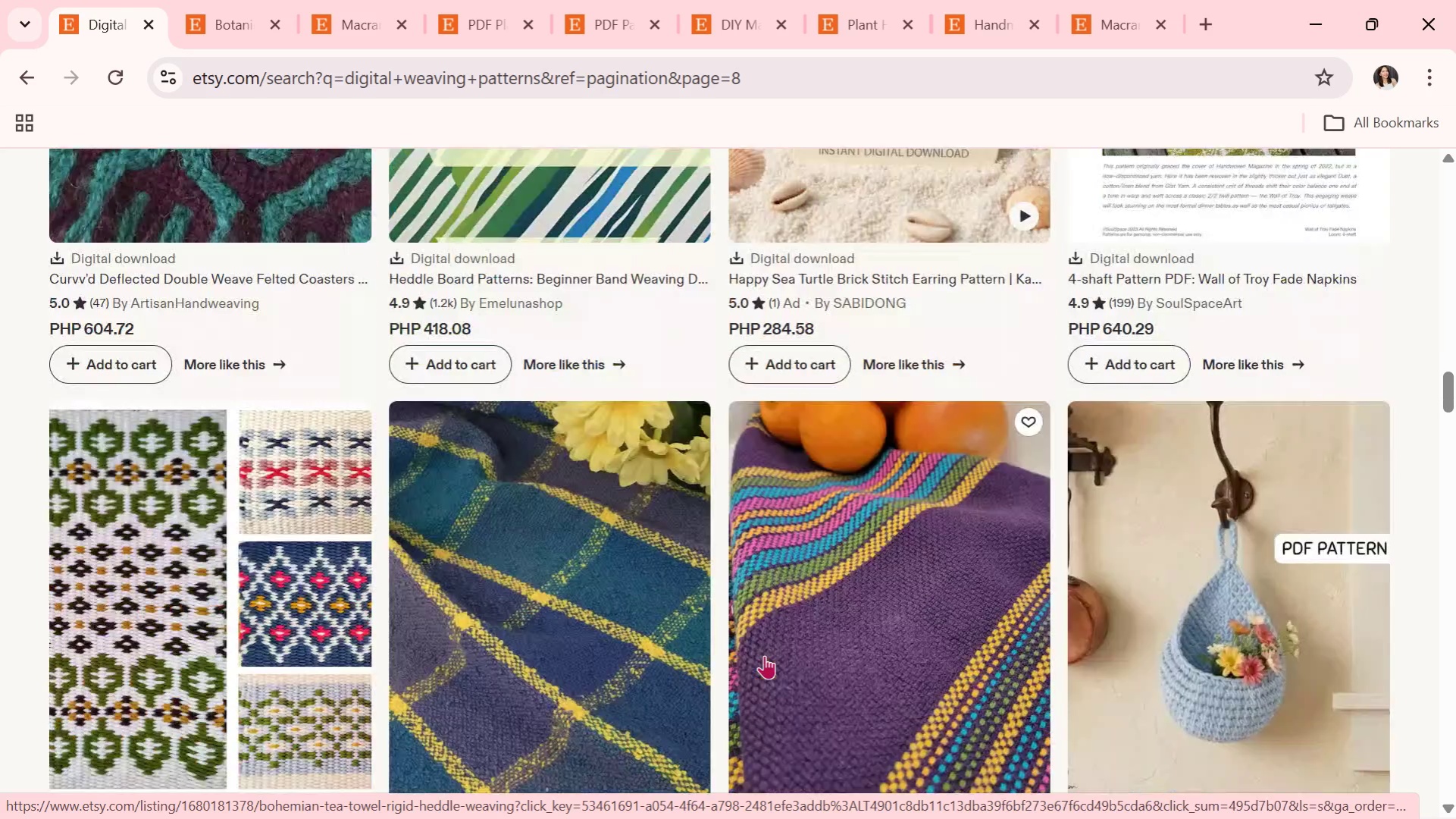 
left_click([1294, 573])
 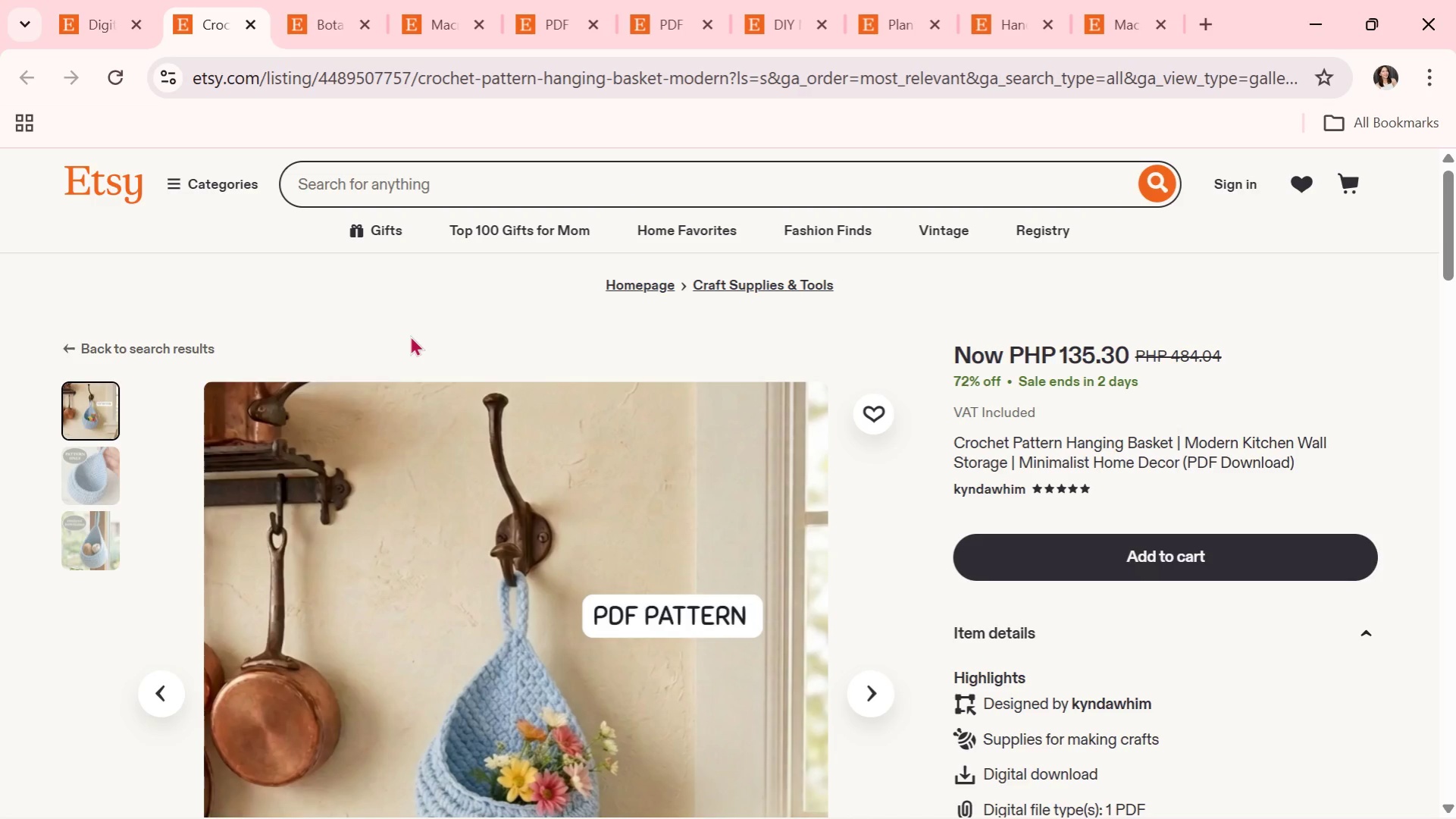 
wait(11.64)
 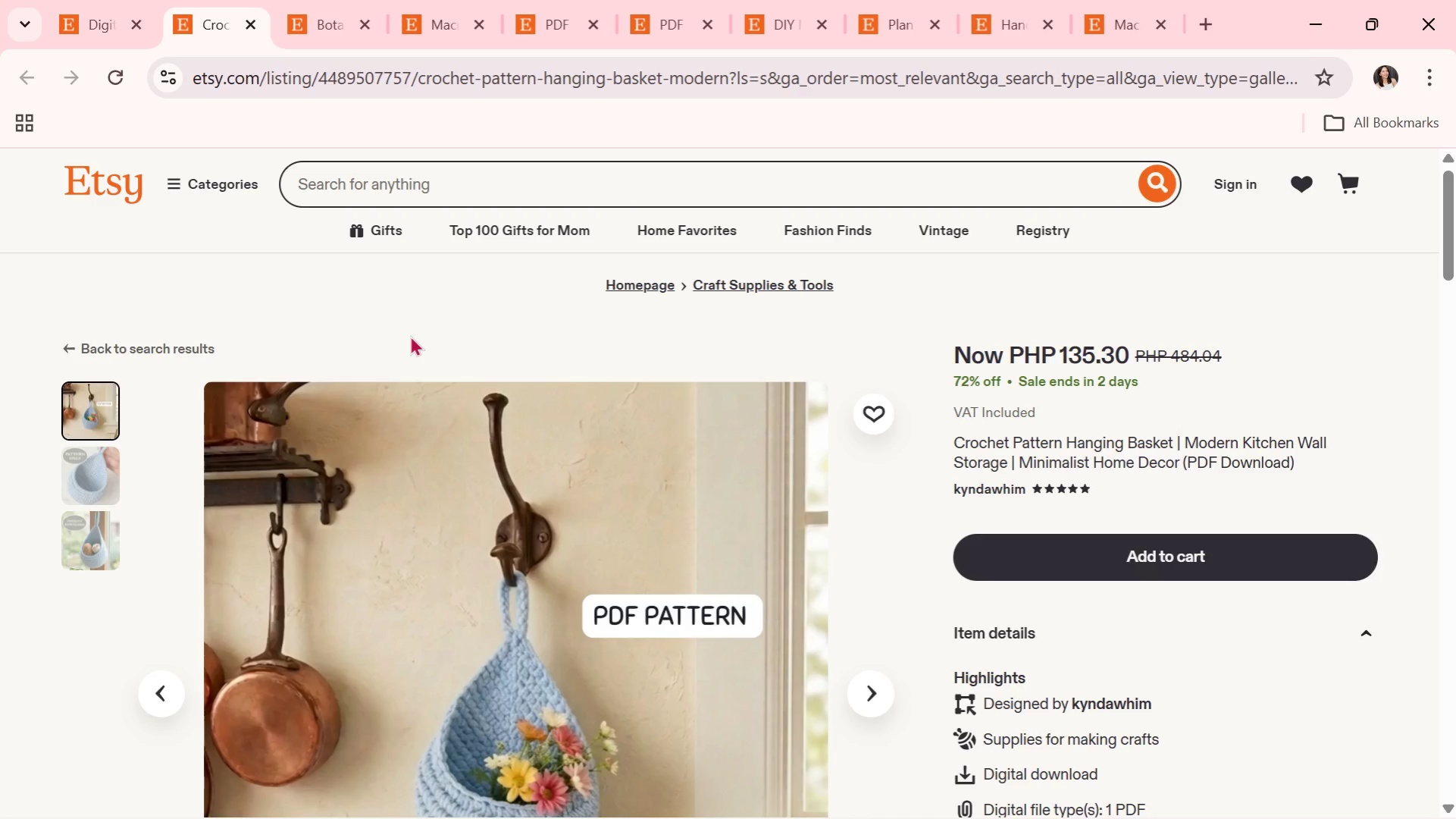 
scroll: coordinate [1089, 696], scroll_direction: down, amount: 1.0
 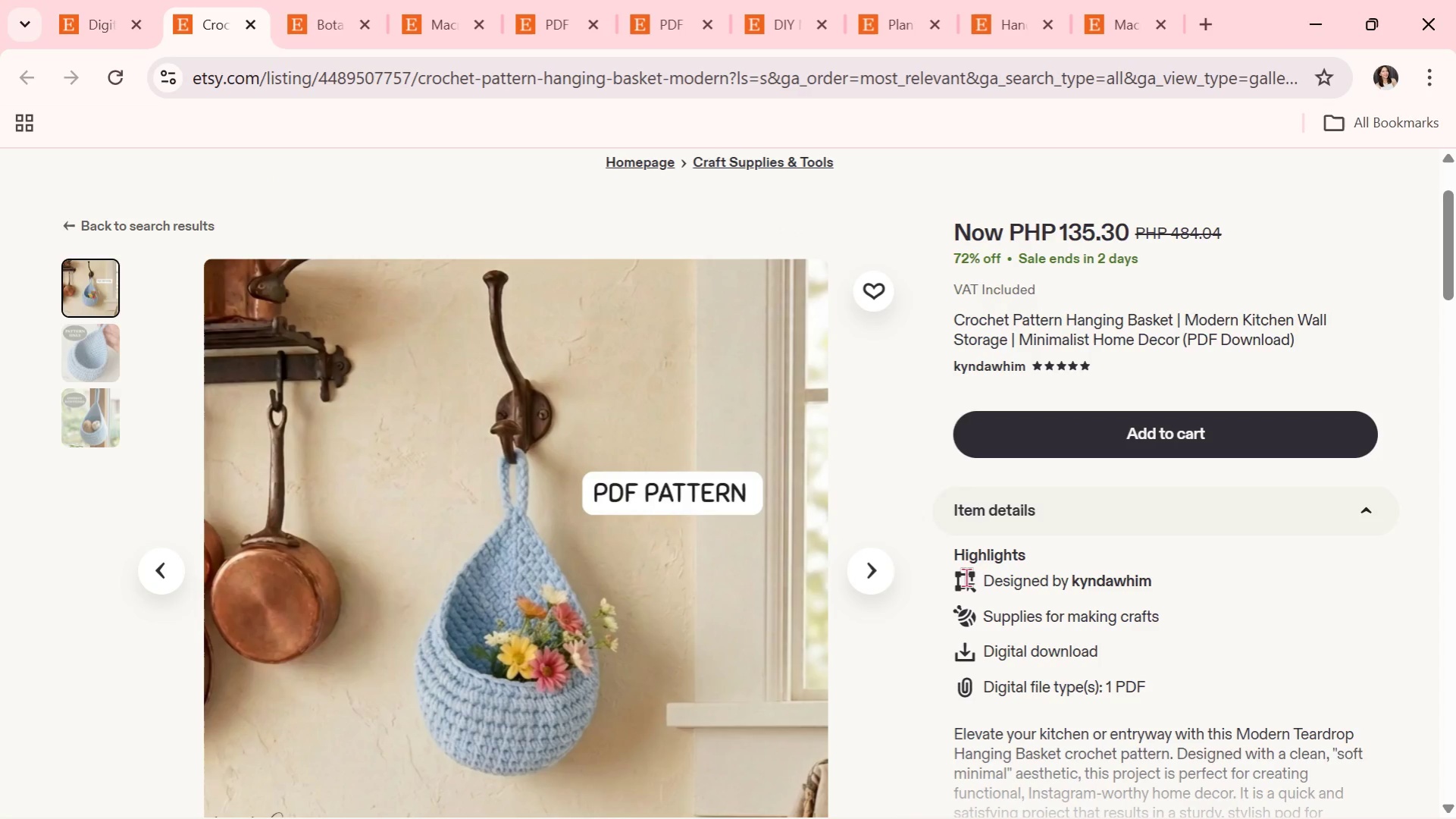 
left_click([876, 572])
 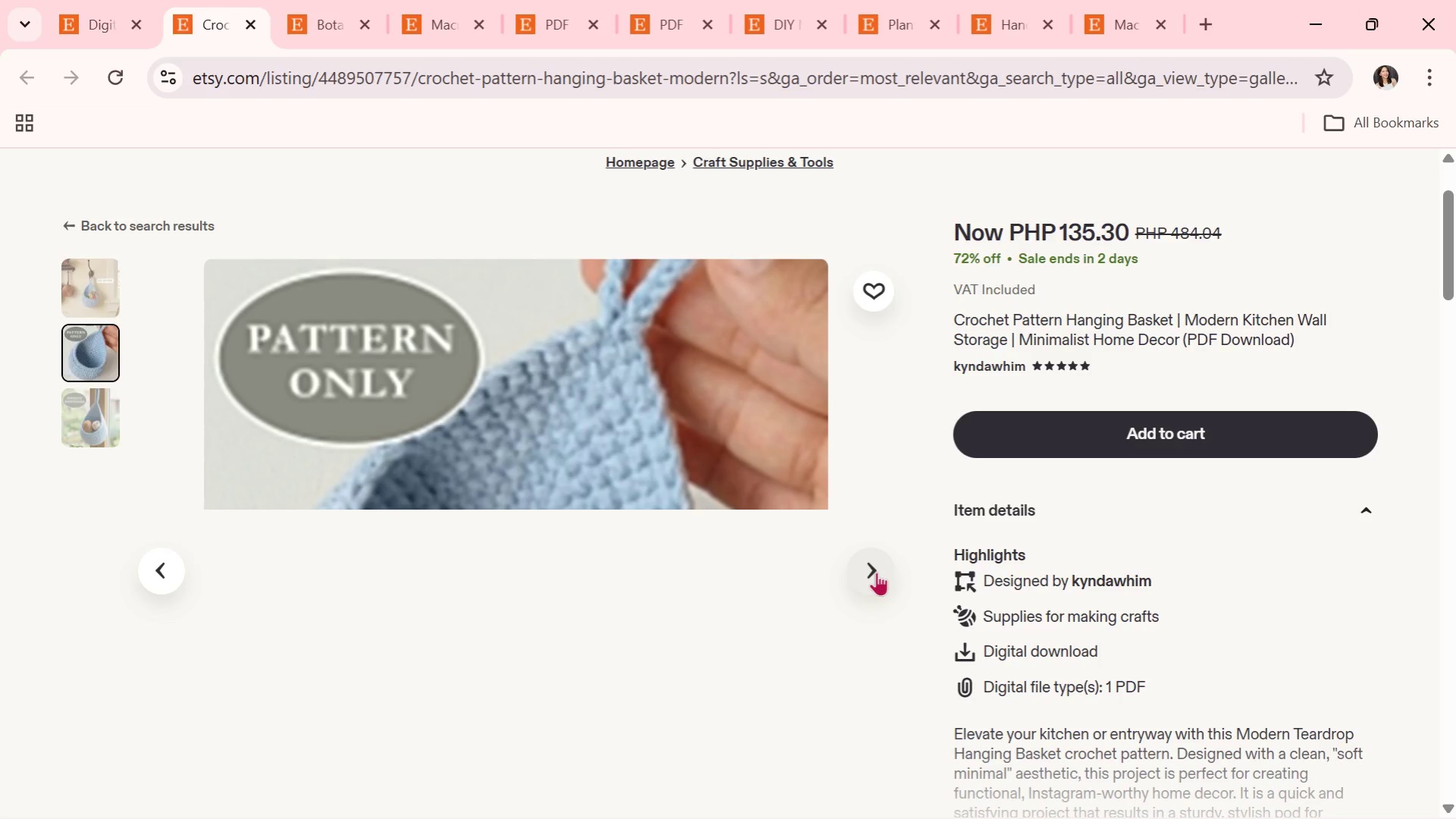 
left_click([876, 572])
 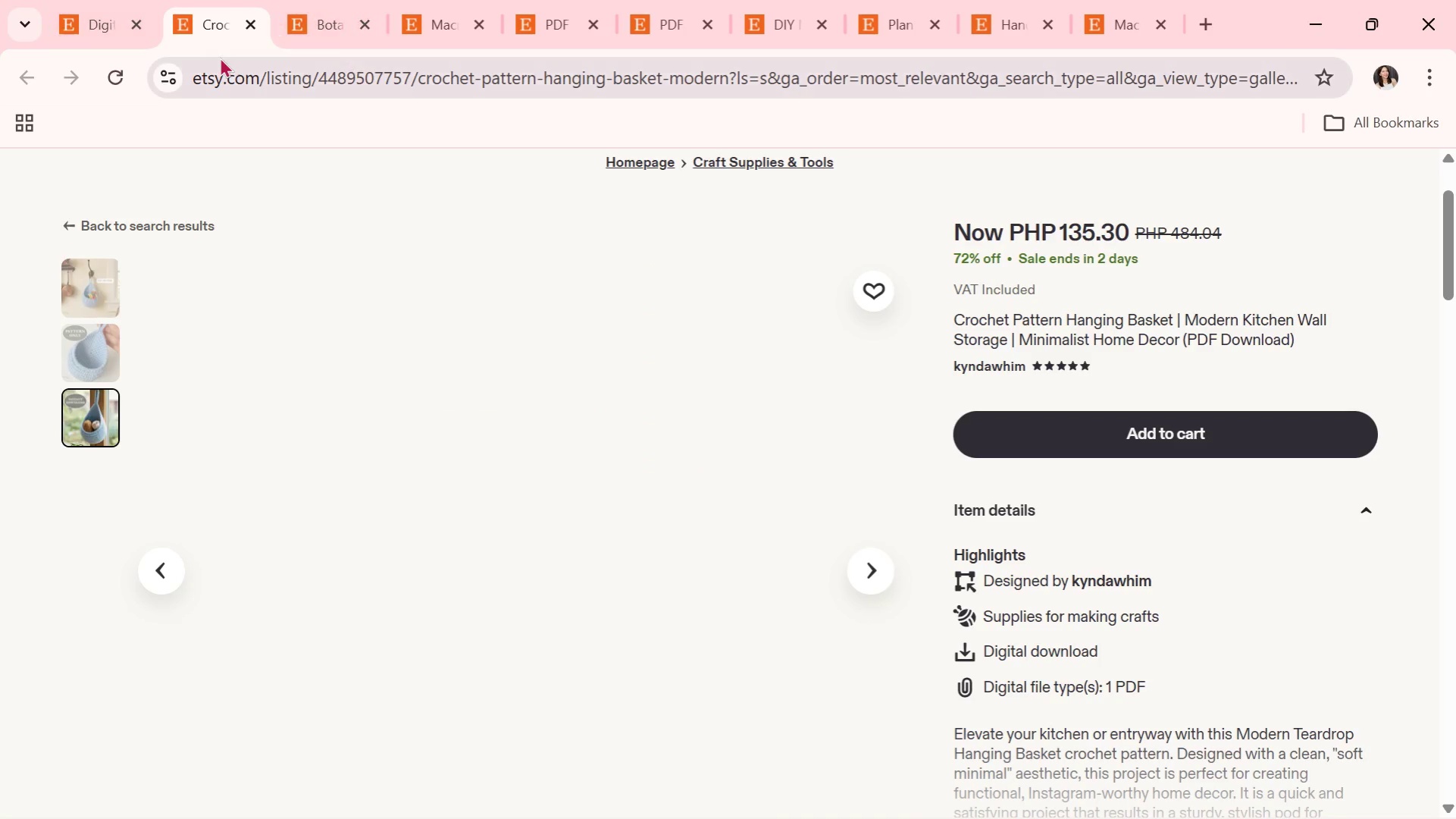 
left_click([250, 28])
 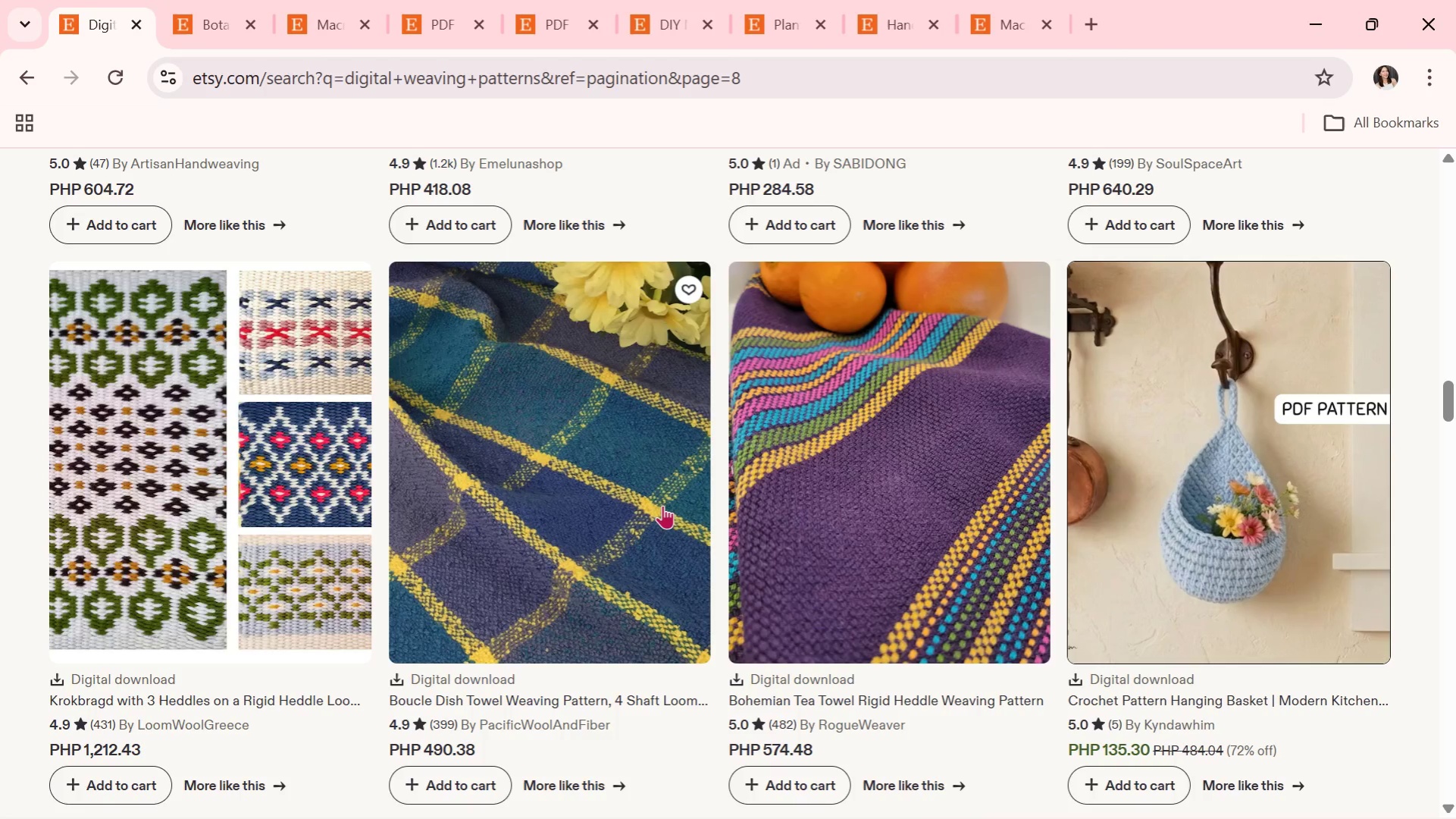 
scroll: coordinate [424, 705], scroll_direction: down, amount: 17.0
 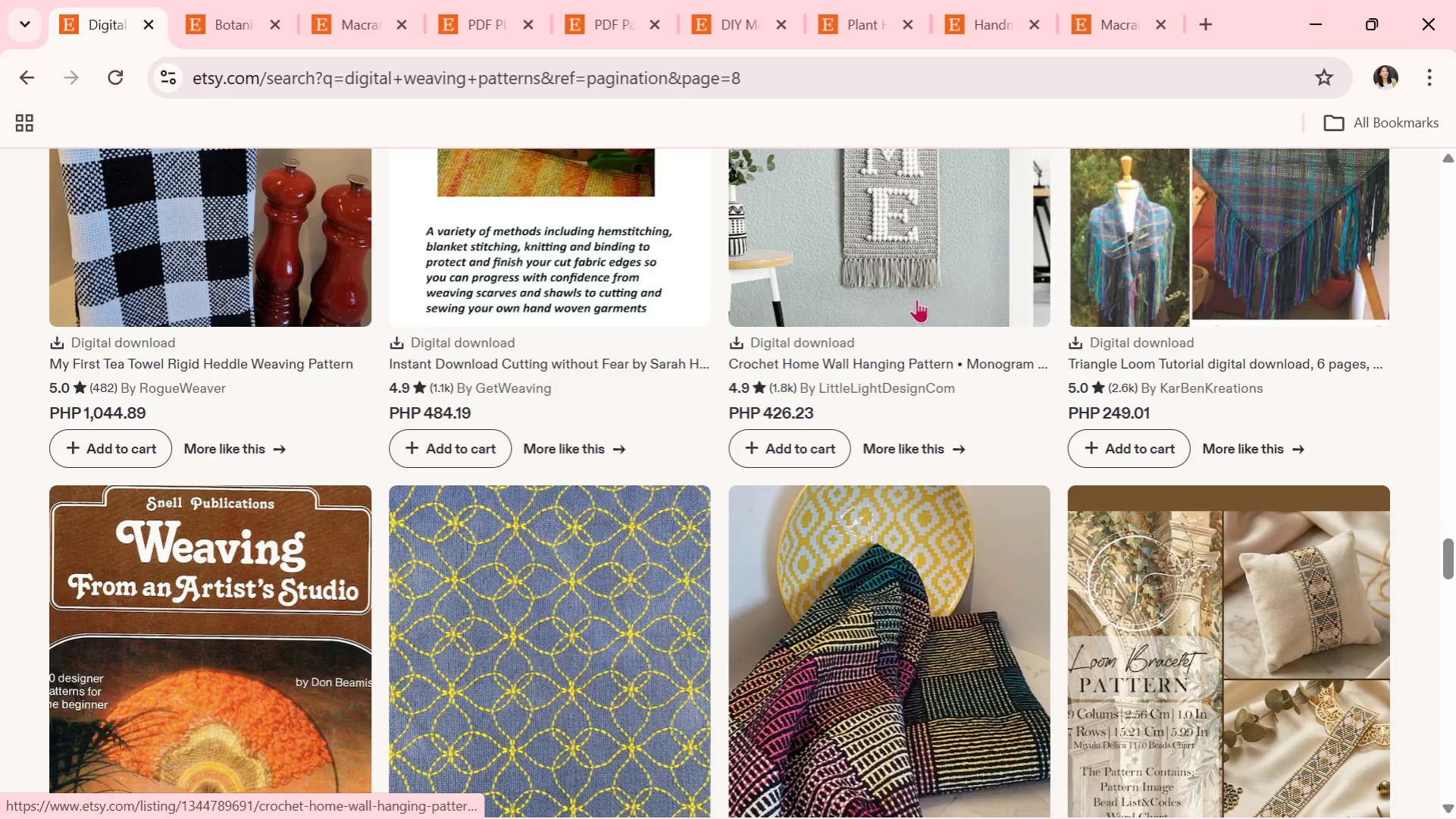 
left_click([913, 299])
 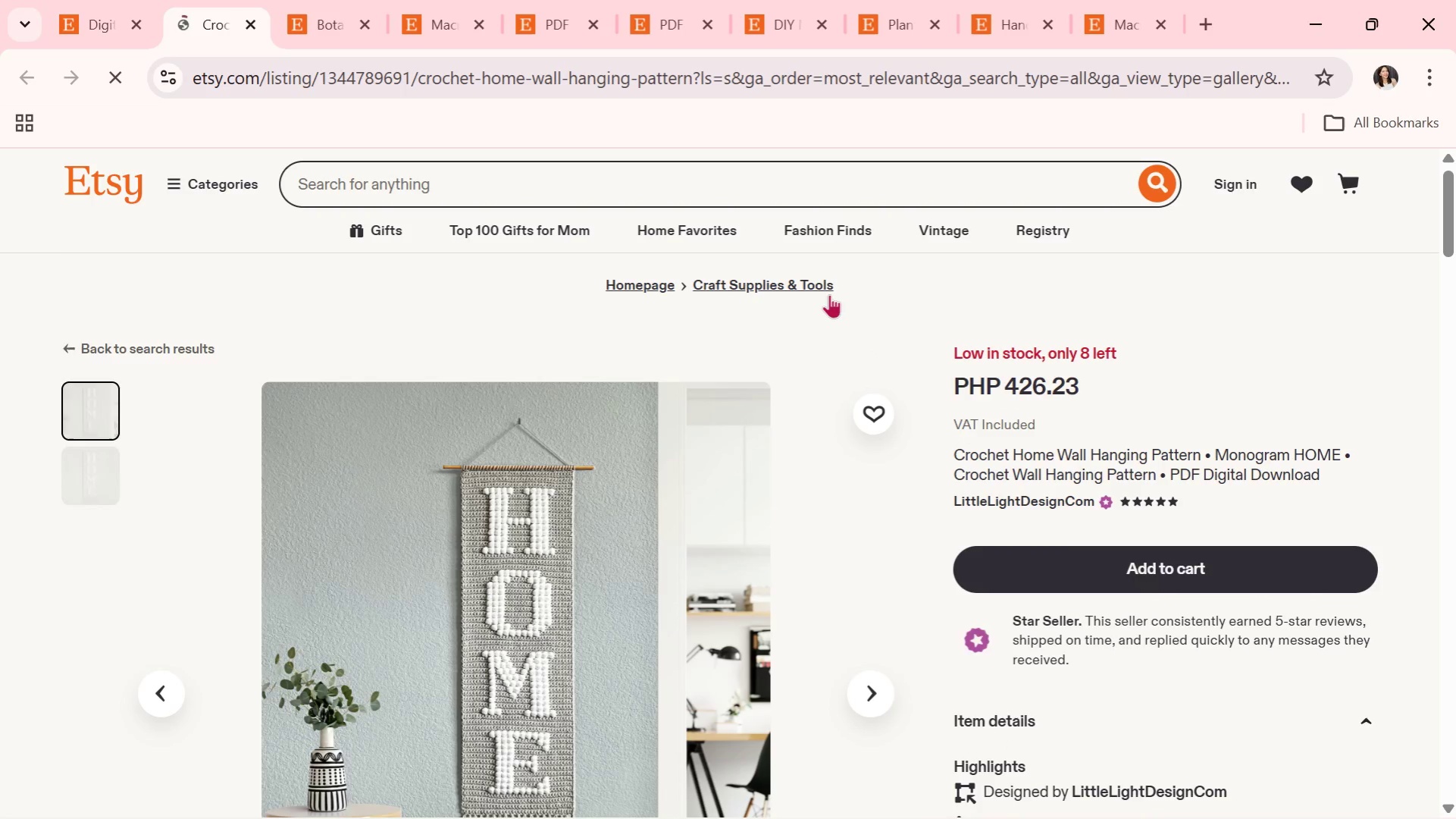 
scroll: coordinate [764, 568], scroll_direction: down, amount: 1.0
 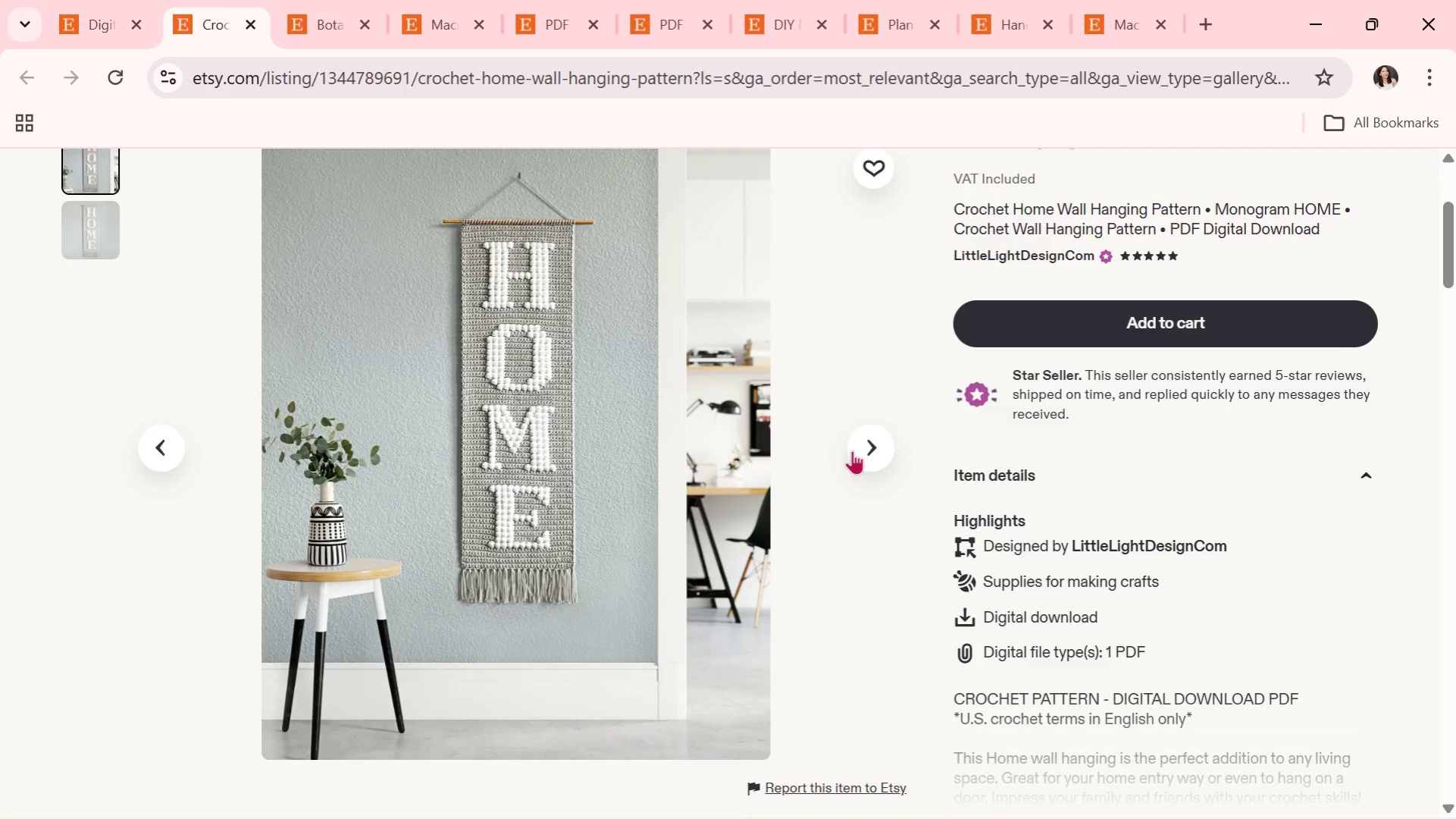 
left_click([852, 450])
 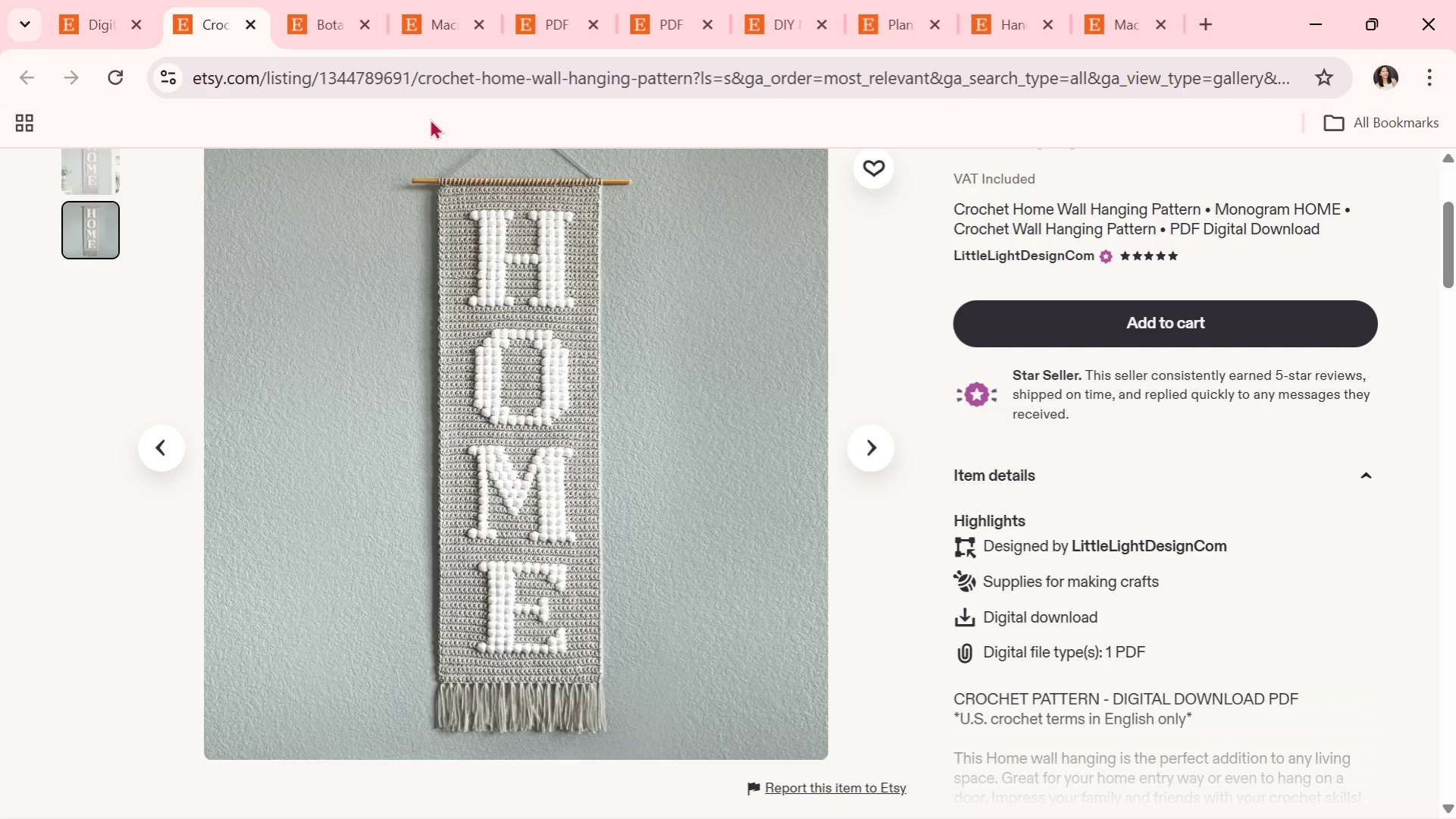 
wait(20.72)
 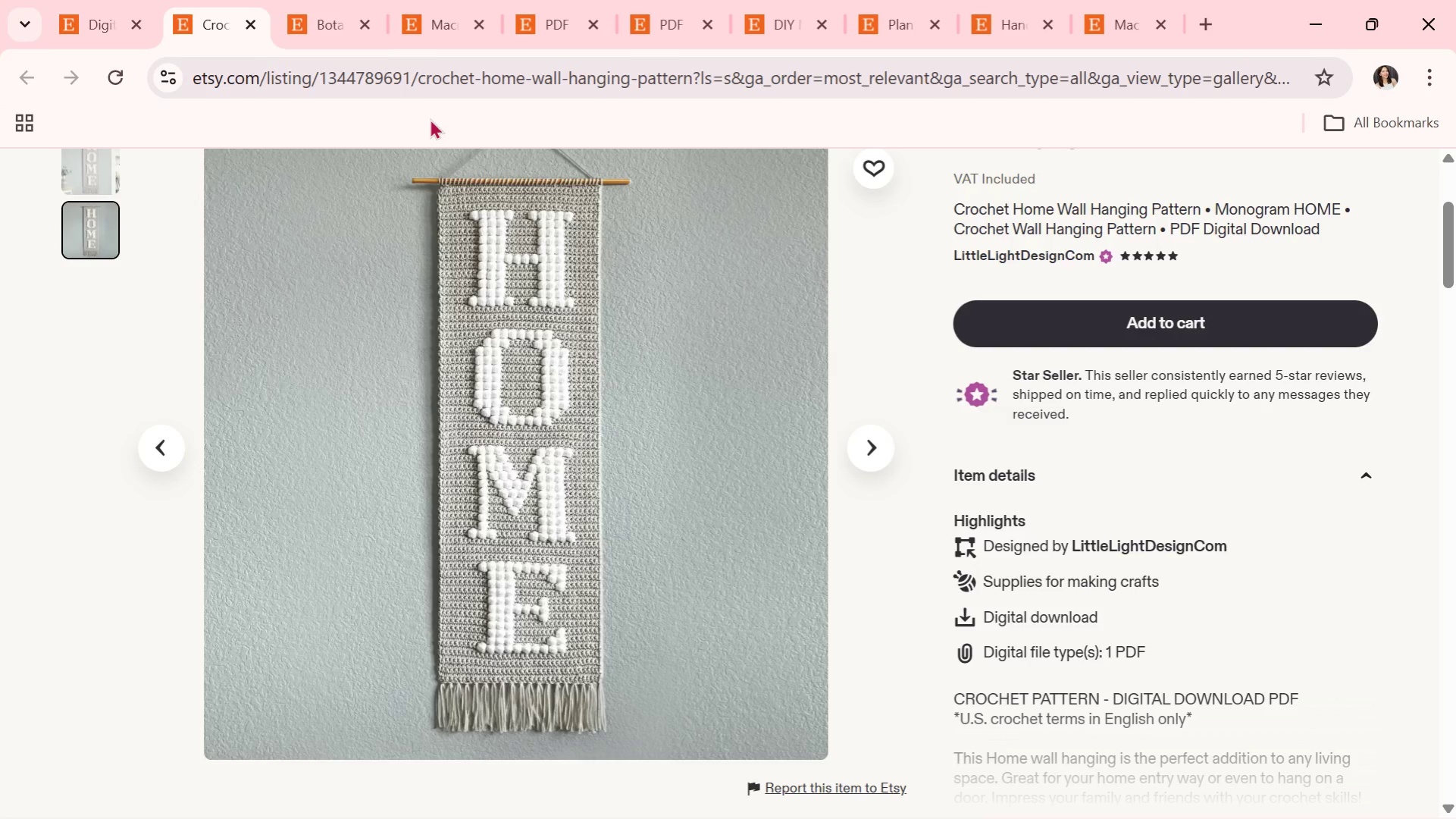 
left_click([875, 438])
 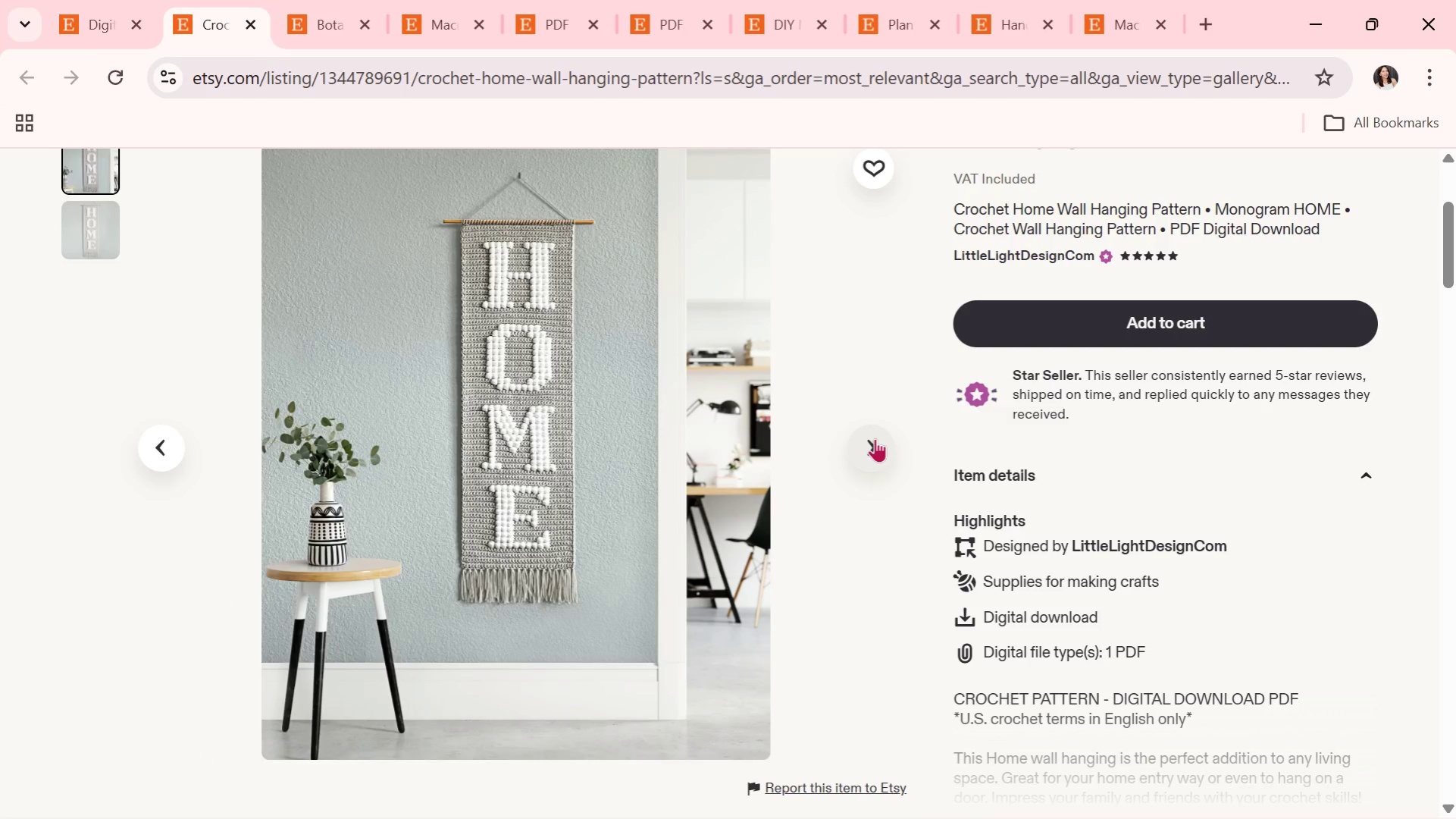 
wait(33.84)
 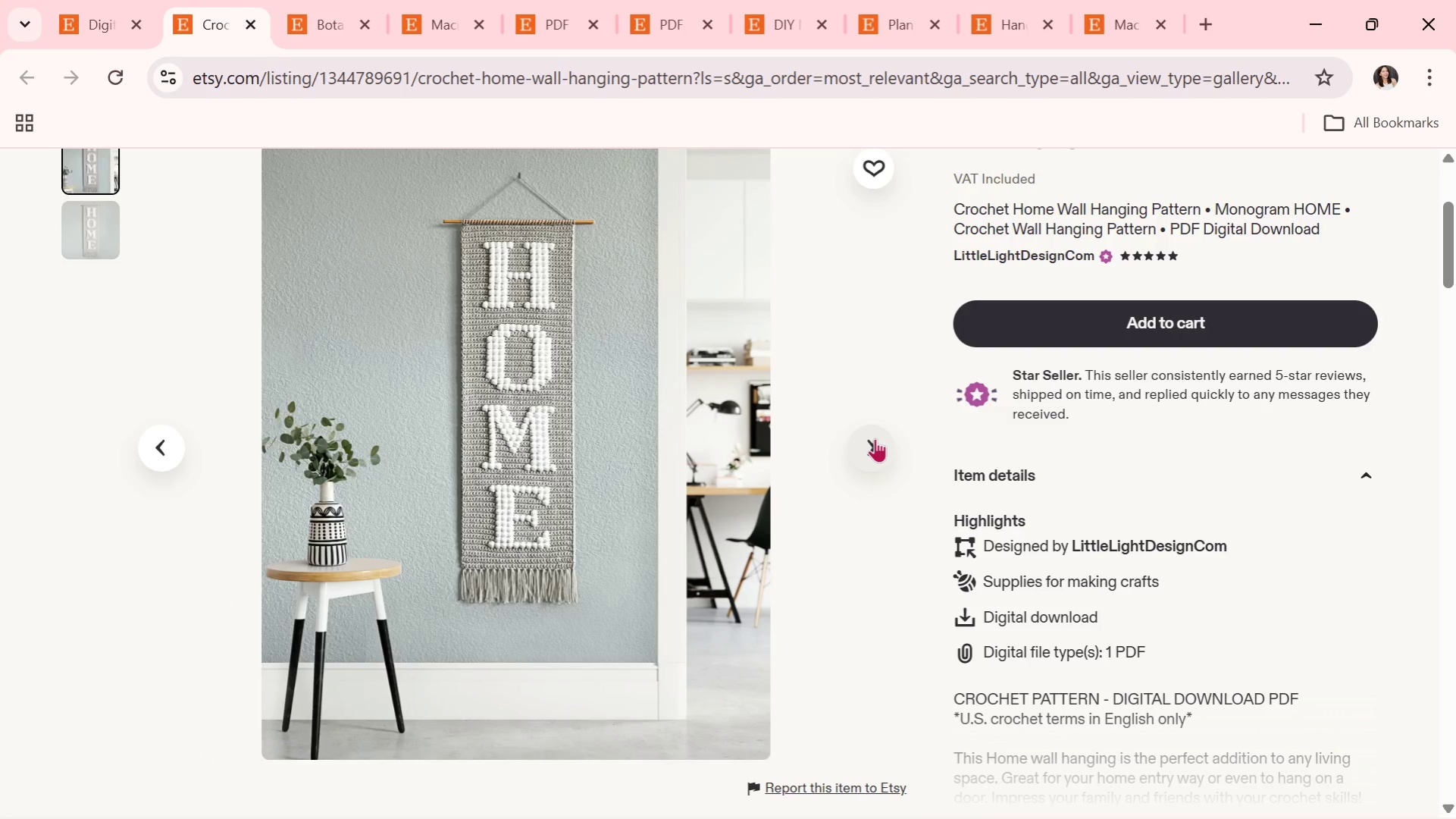 
left_click([249, 19])
 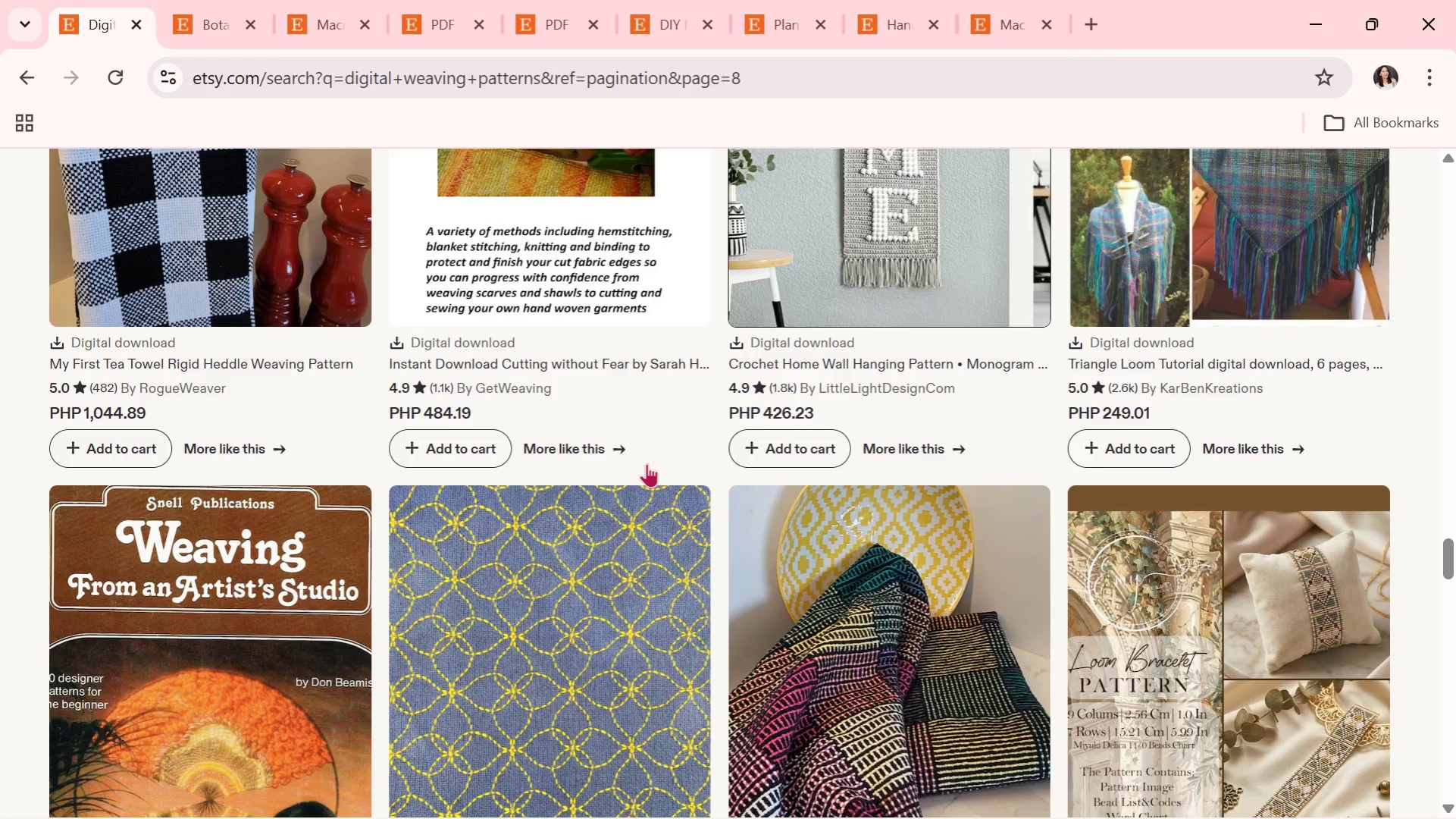 
scroll: coordinate [686, 510], scroll_direction: down, amount: 9.0
 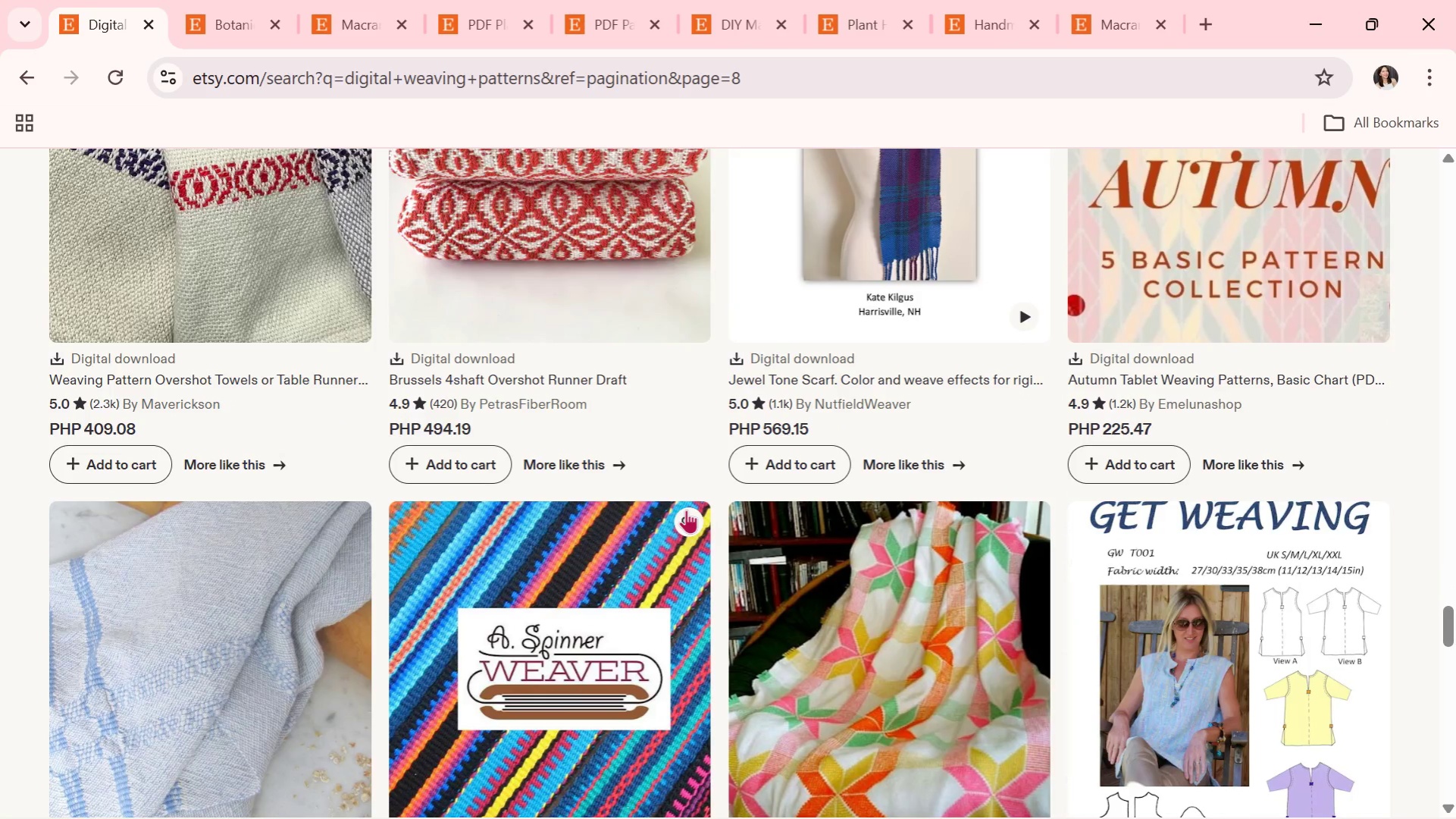 
wait(34.33)
 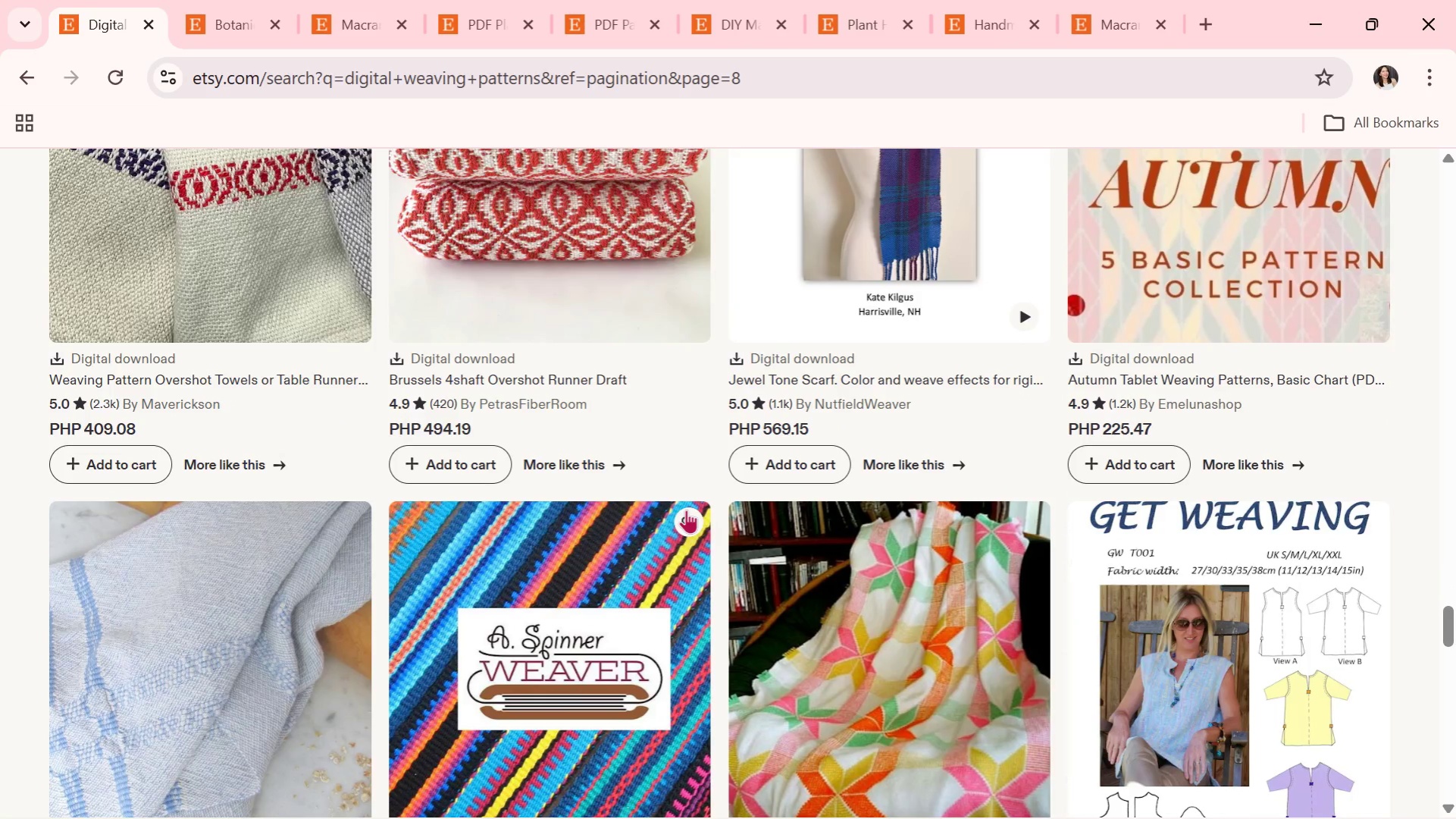 
scroll: coordinate [881, 345], scroll_direction: down, amount: 1.0
 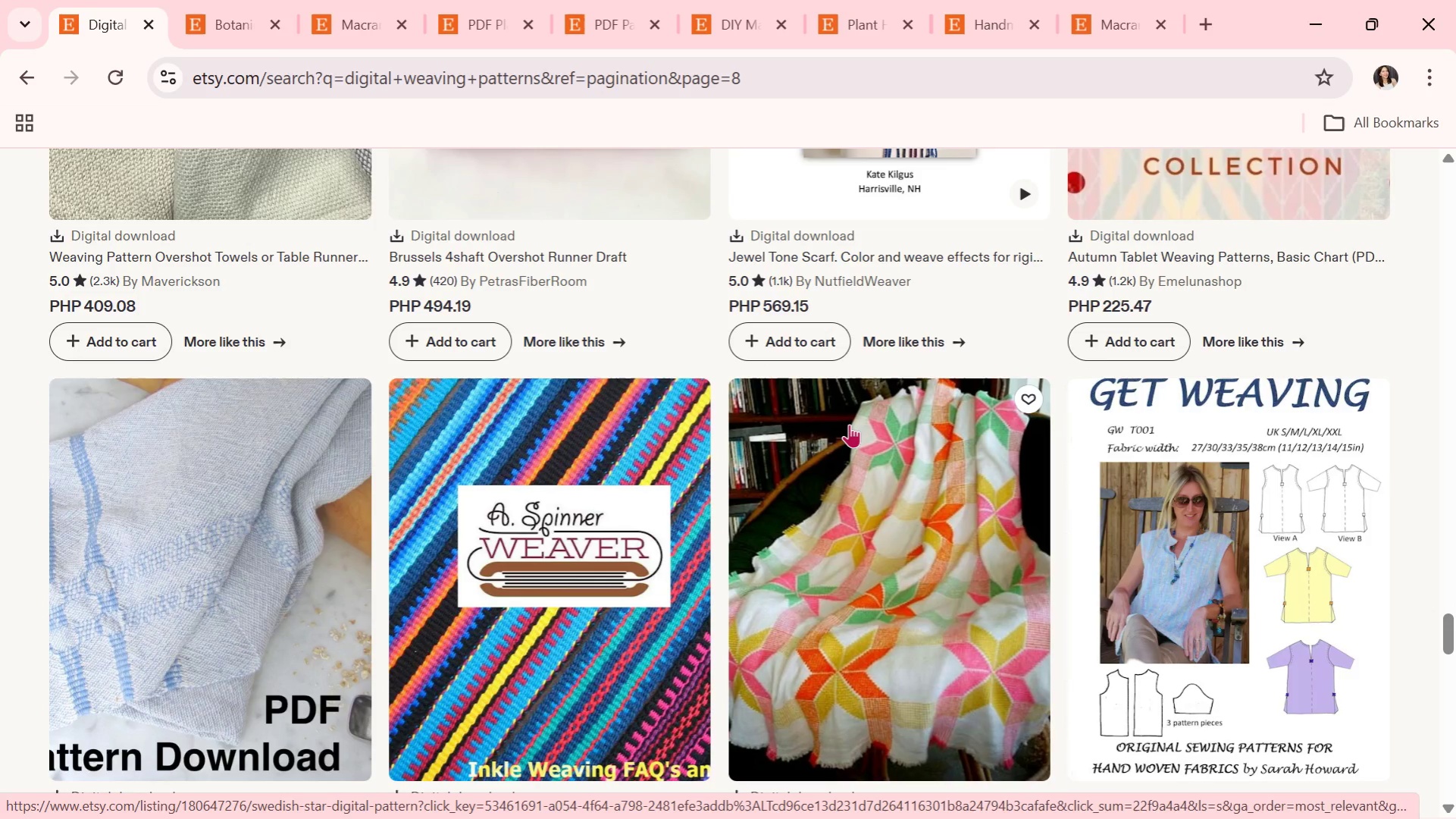 
wait(18.04)
 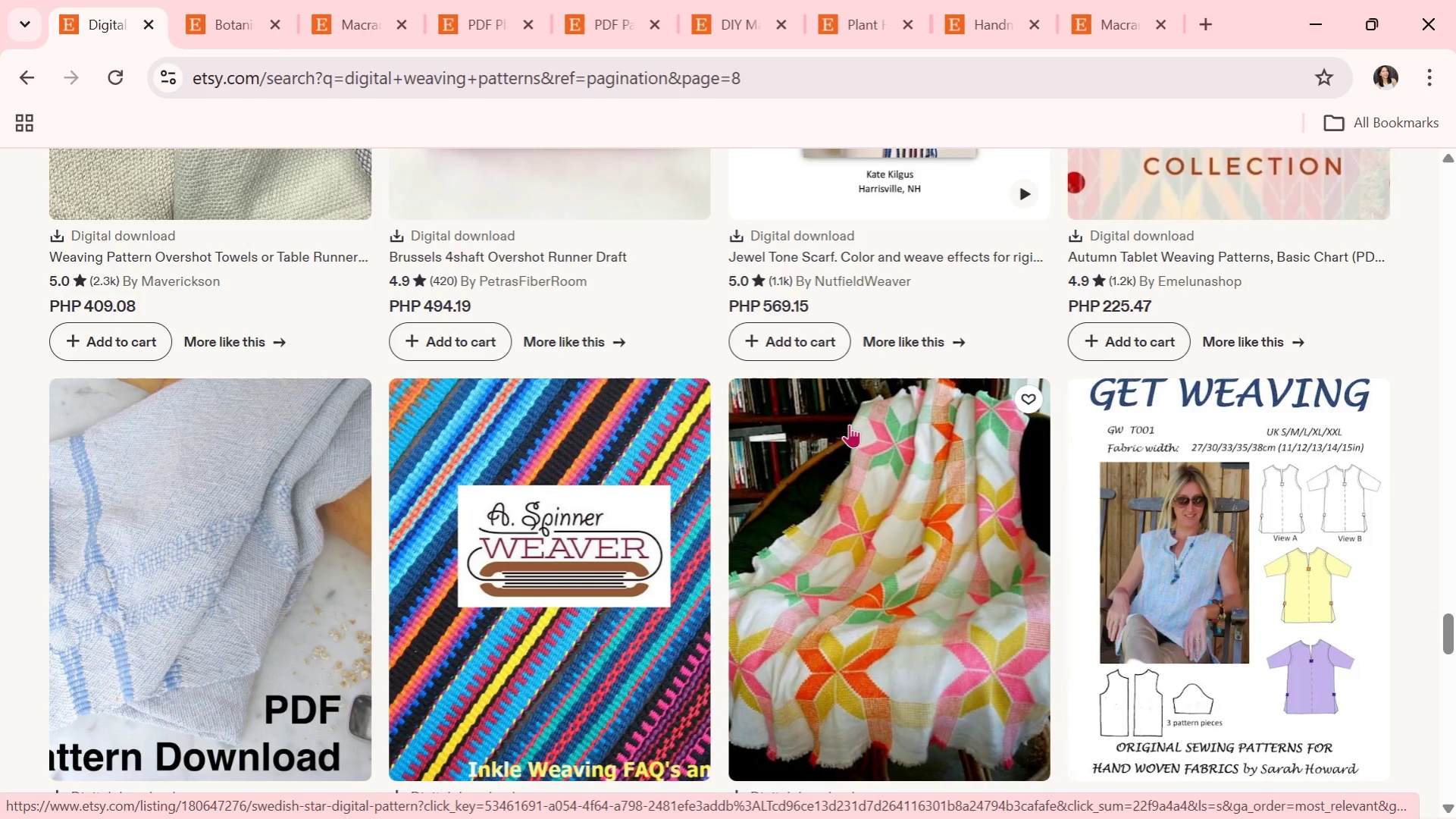 
scroll: coordinate [1151, 720], scroll_direction: down, amount: 3.0
 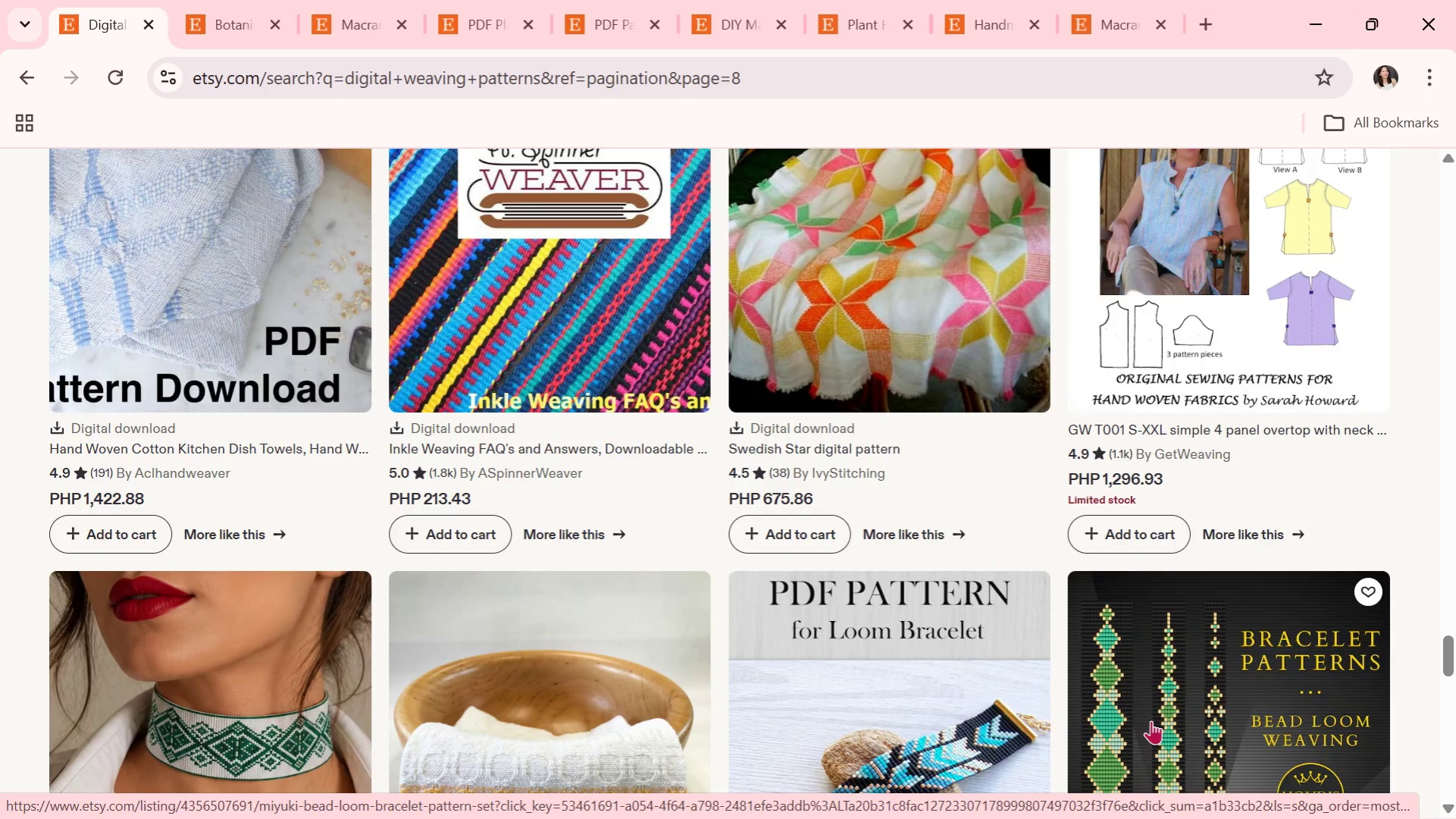 
wait(16.74)
 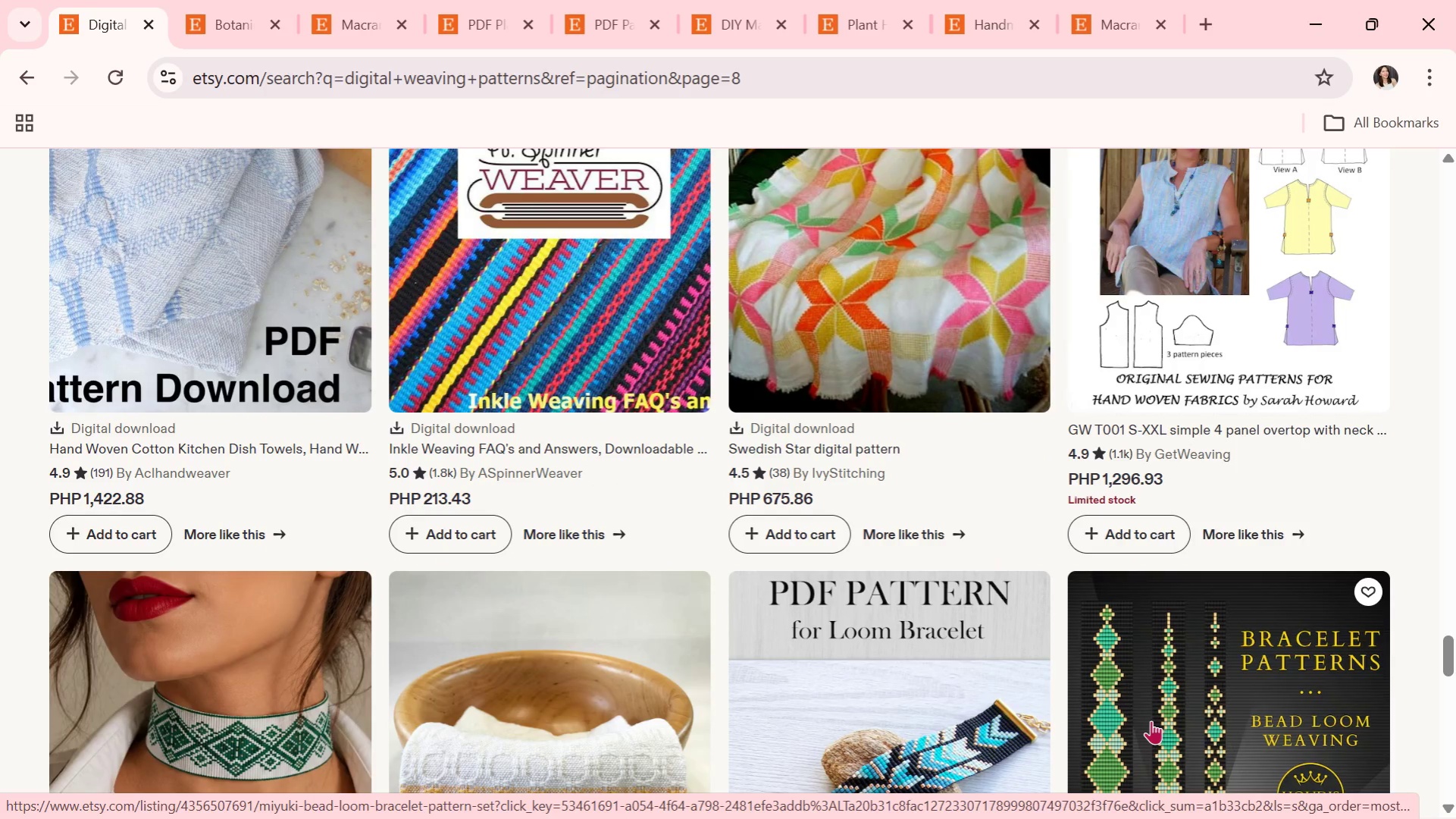 
scroll: coordinate [528, 579], scroll_direction: down, amount: 2.0
 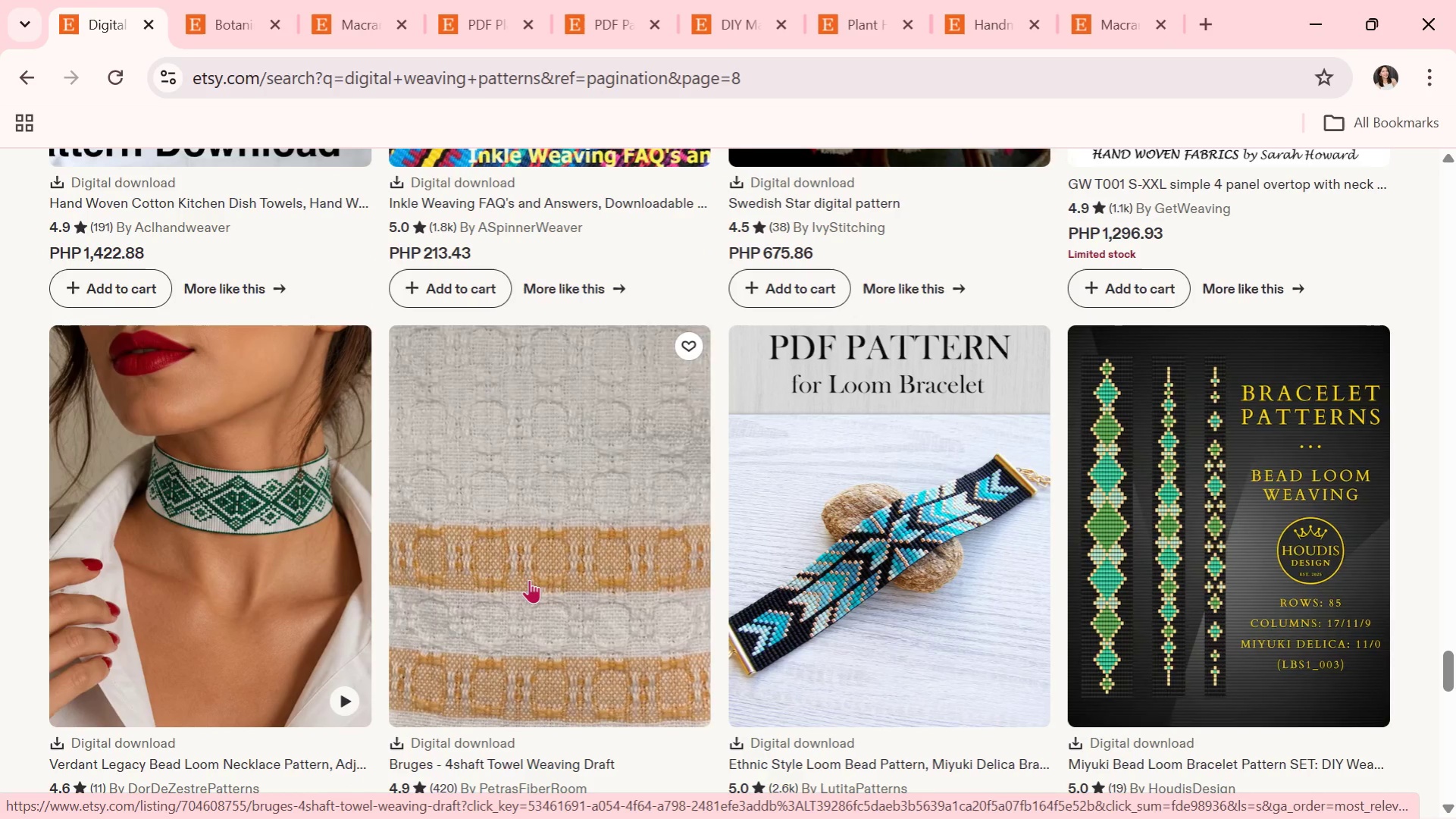 
wait(12.34)
 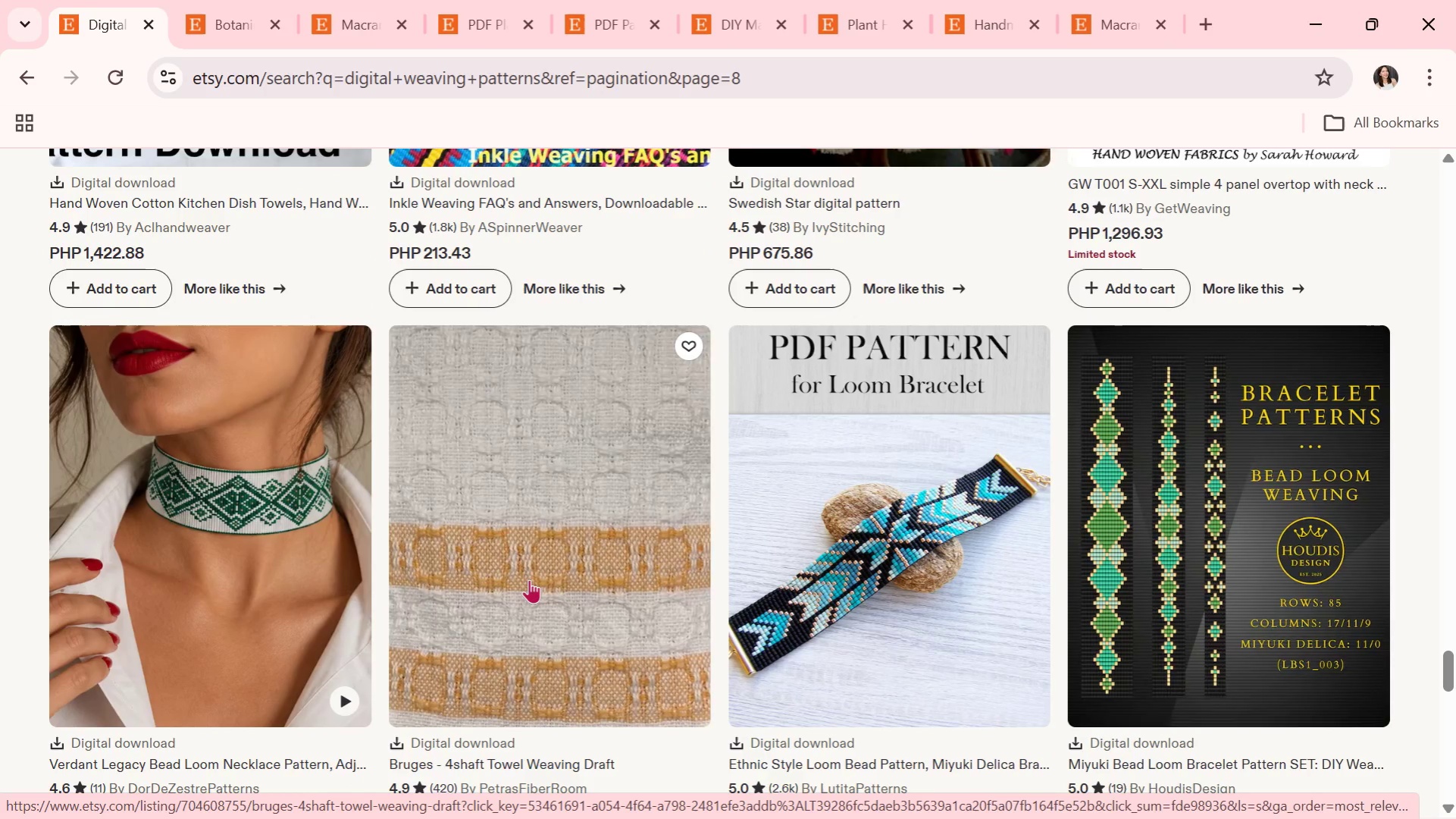 
scroll: coordinate [529, 579], scroll_direction: down, amount: 3.0
 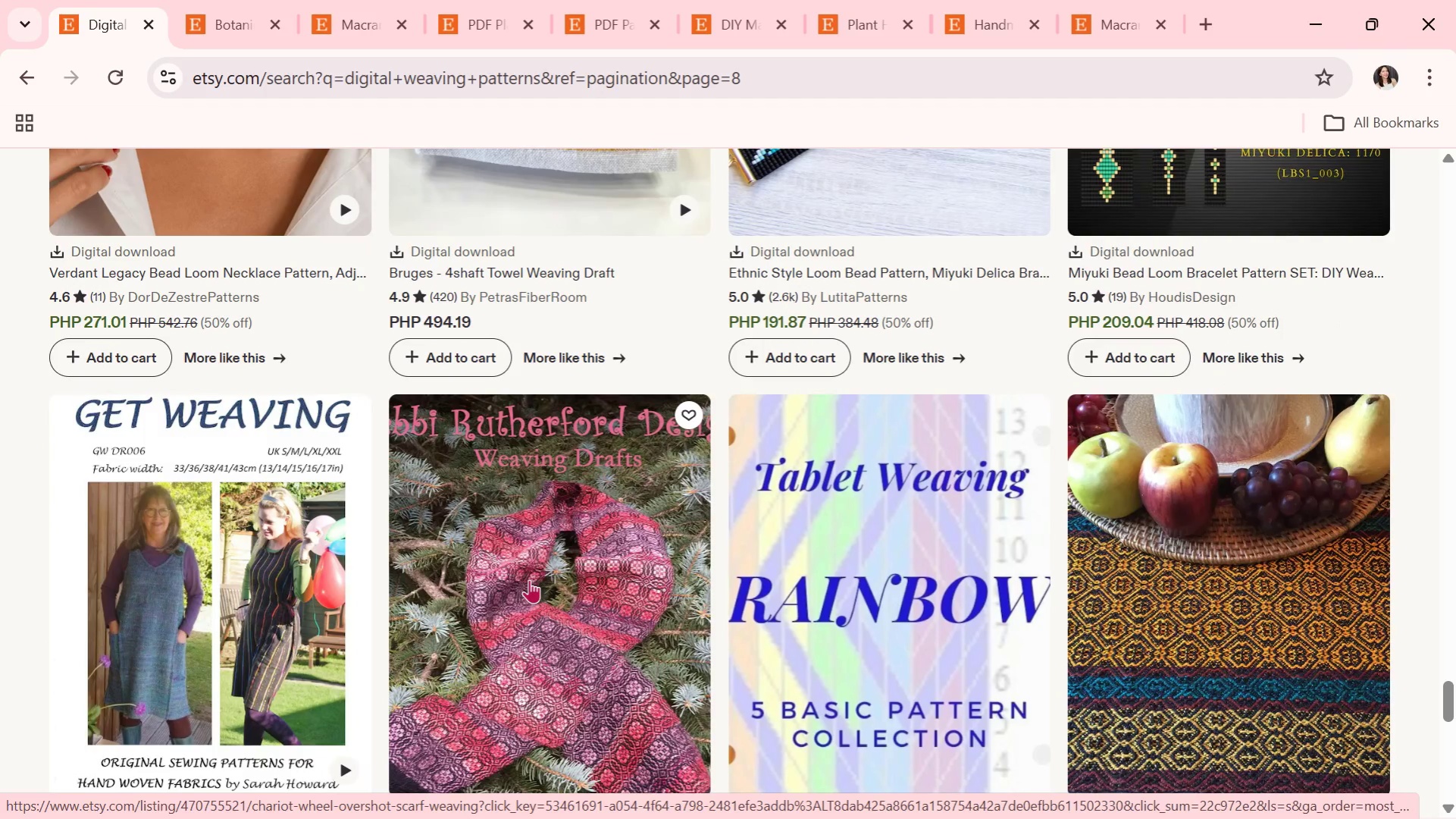 
wait(41.51)
 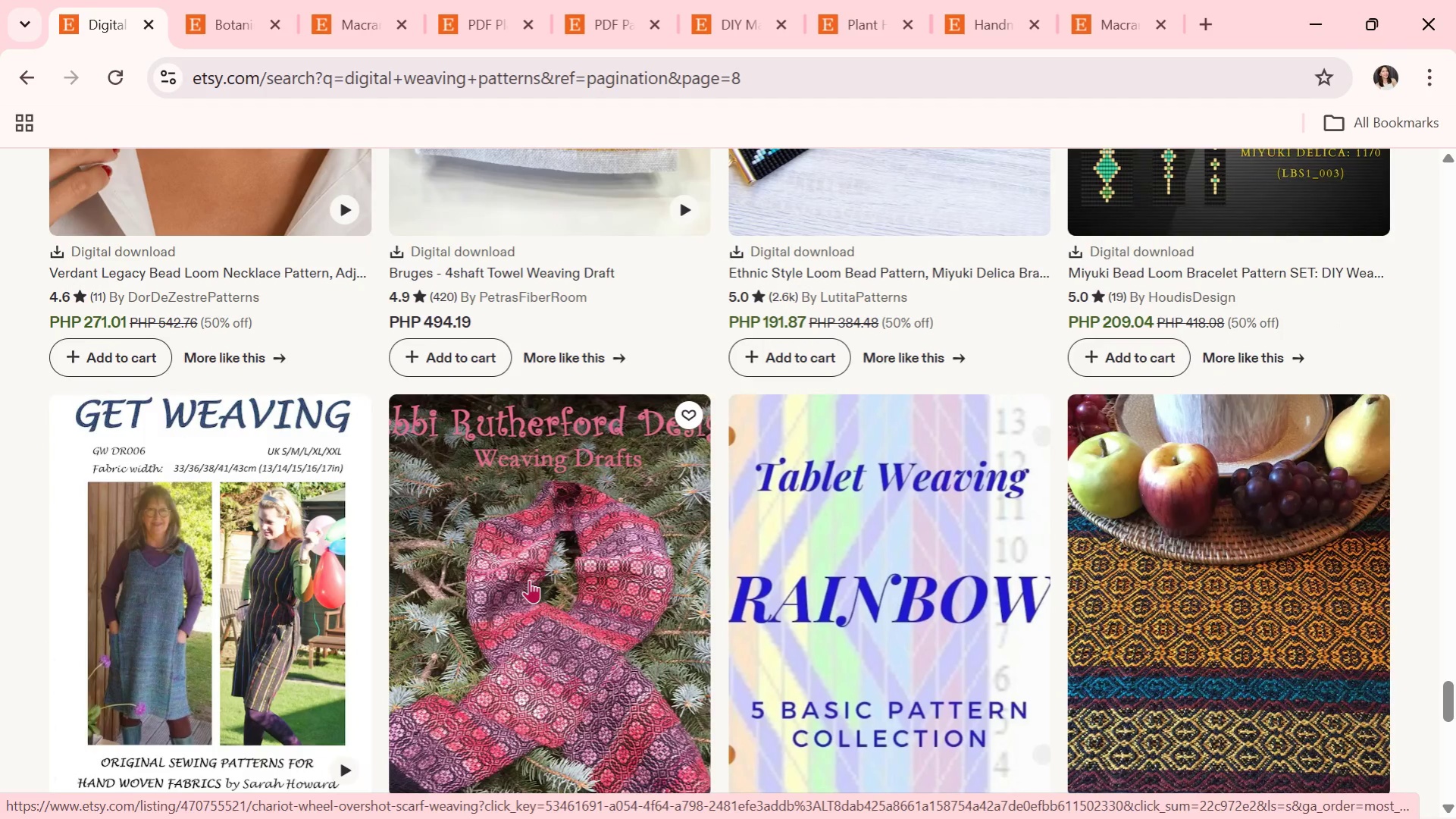 
scroll: coordinate [677, 543], scroll_direction: down, amount: 4.0
 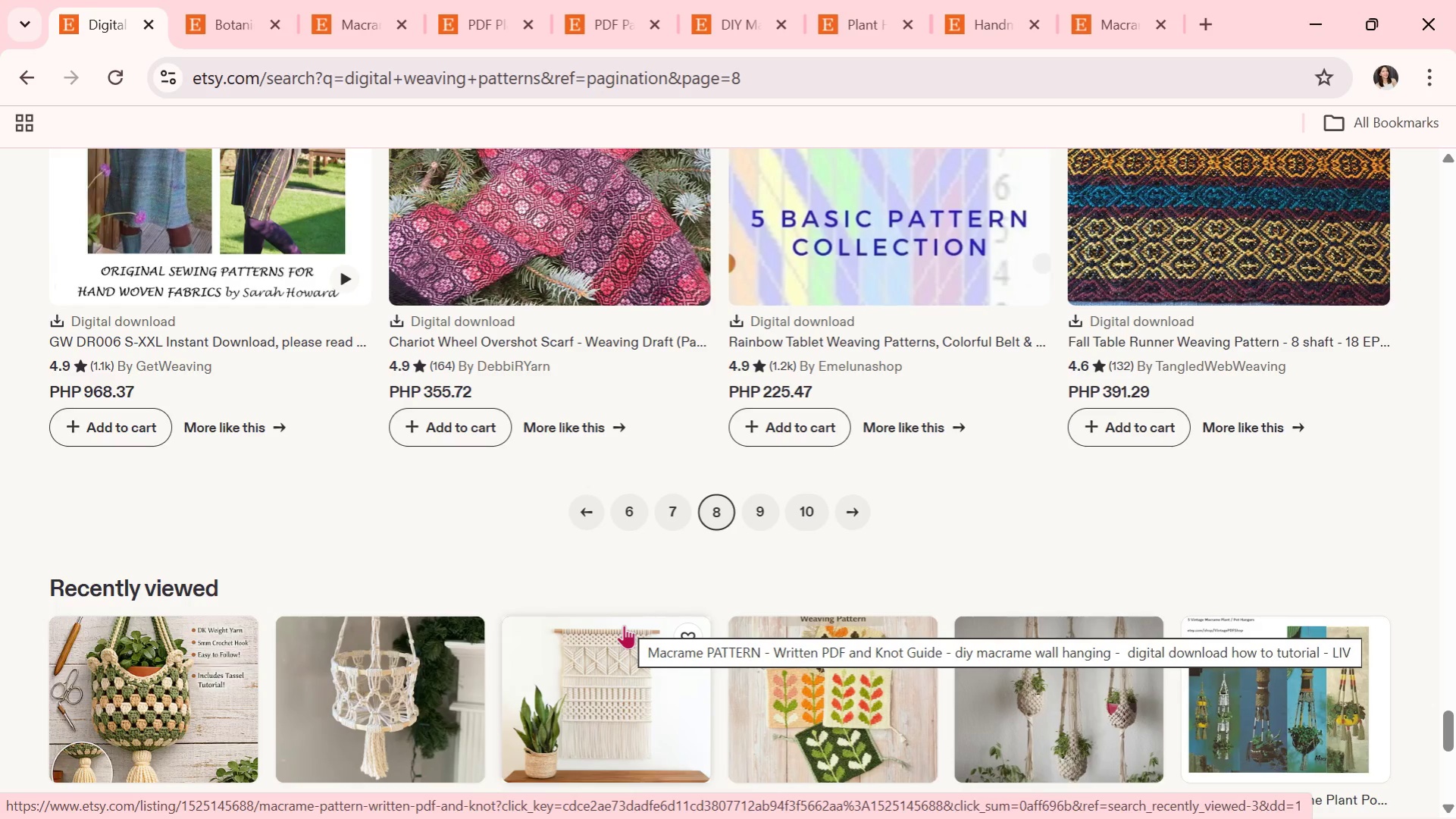 
wait(14.96)
 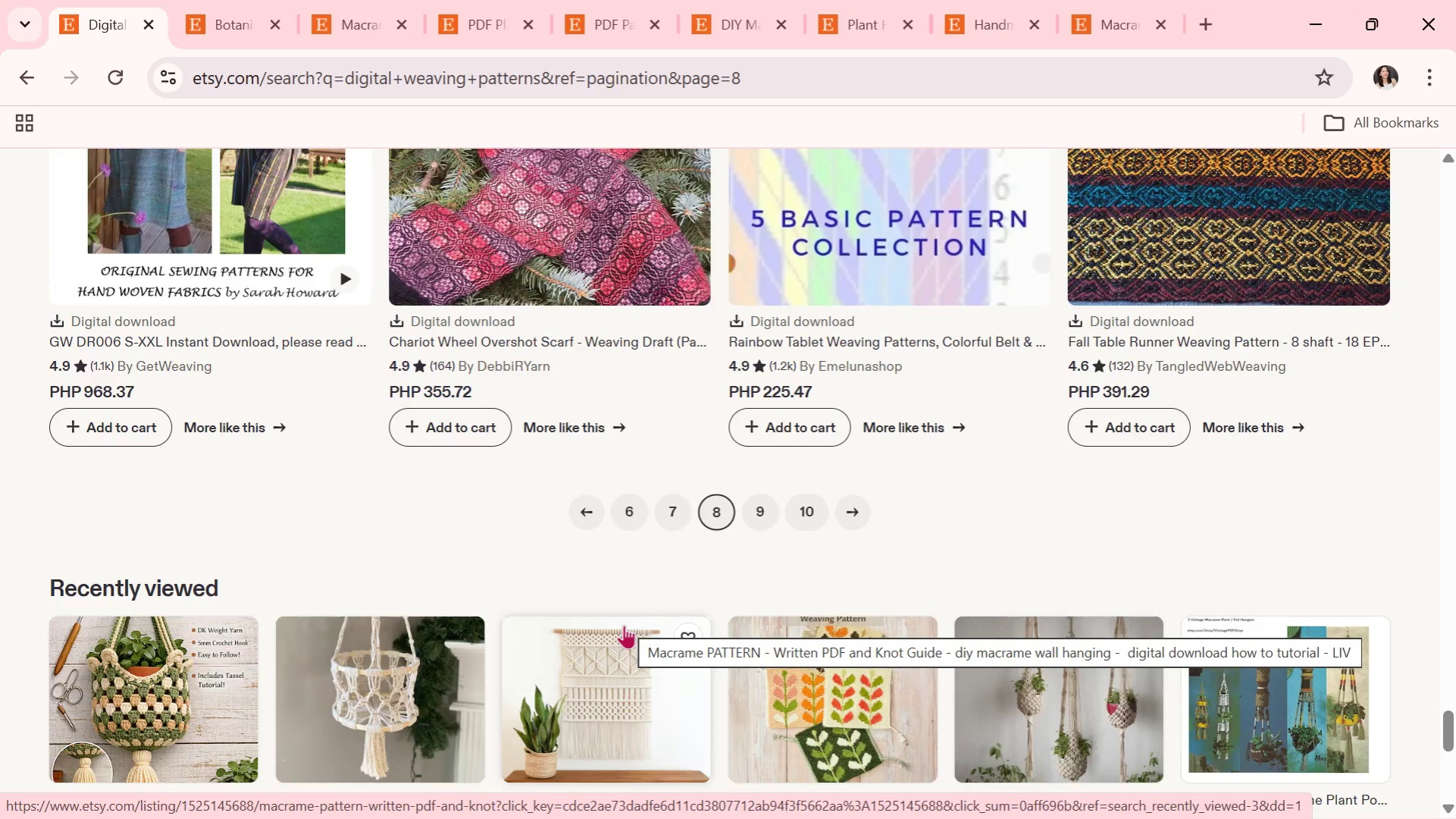 
left_click([766, 512])
 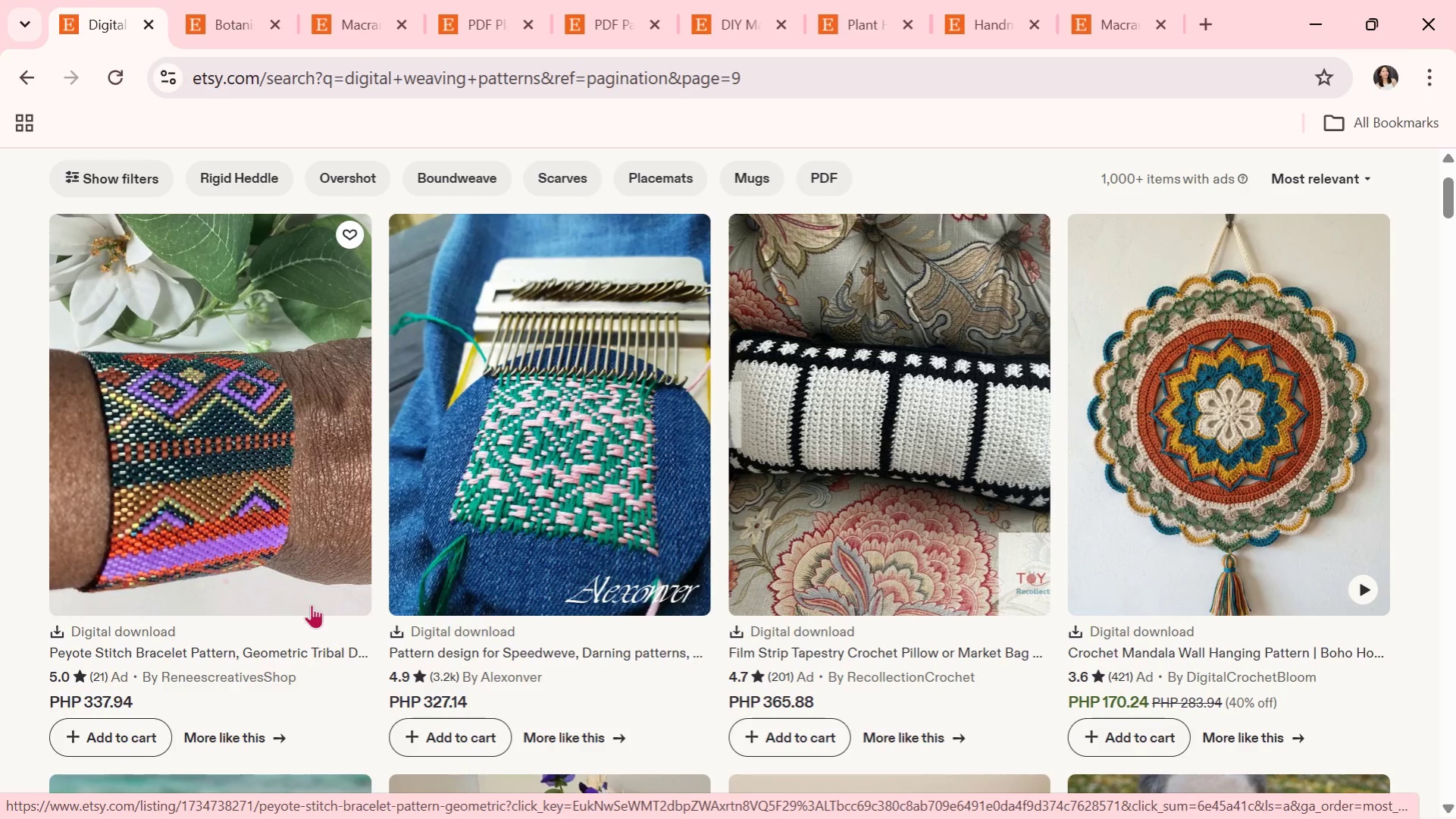 
wait(20.12)
 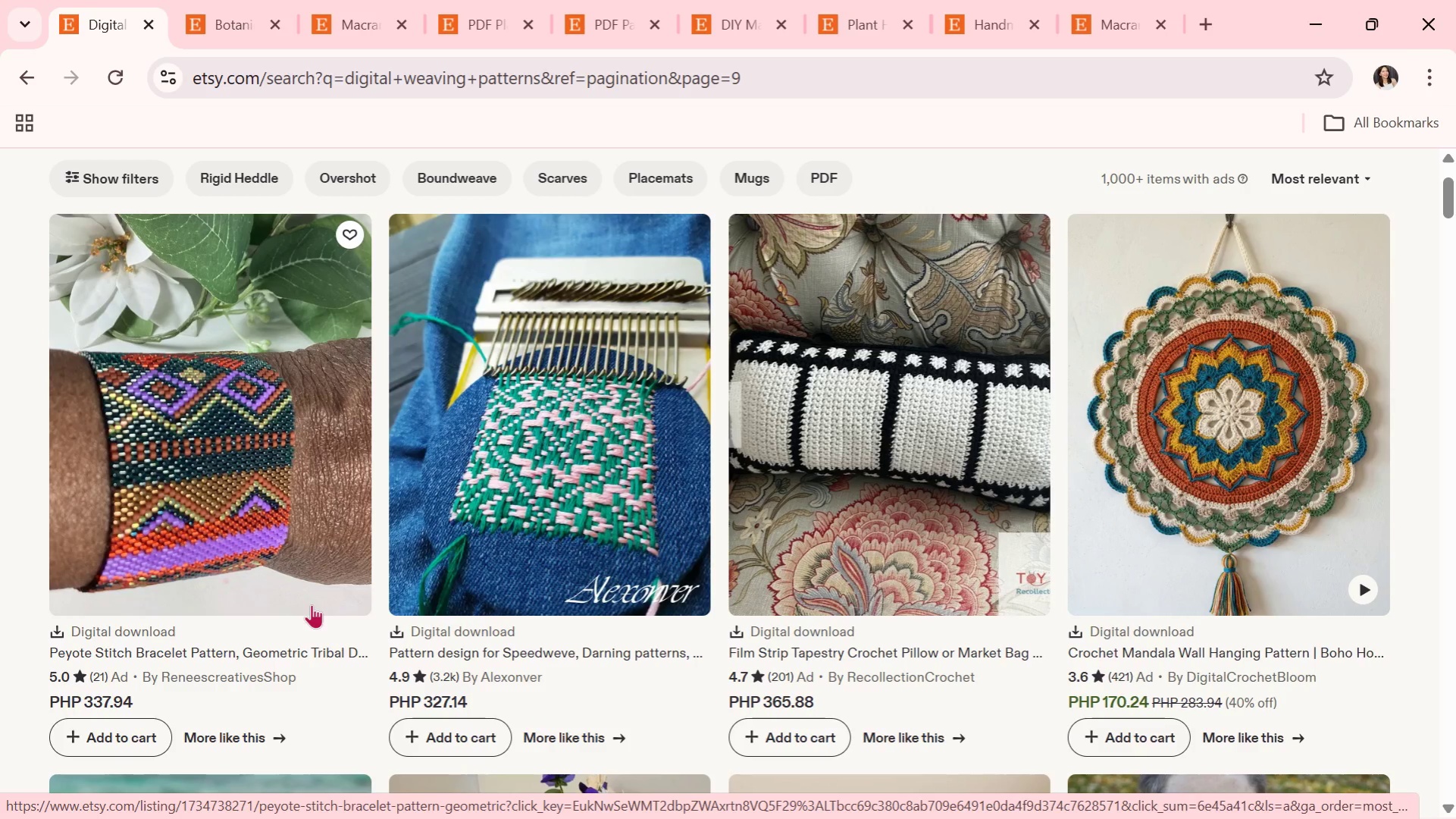 
scroll: coordinate [384, 563], scroll_direction: down, amount: 2.0
 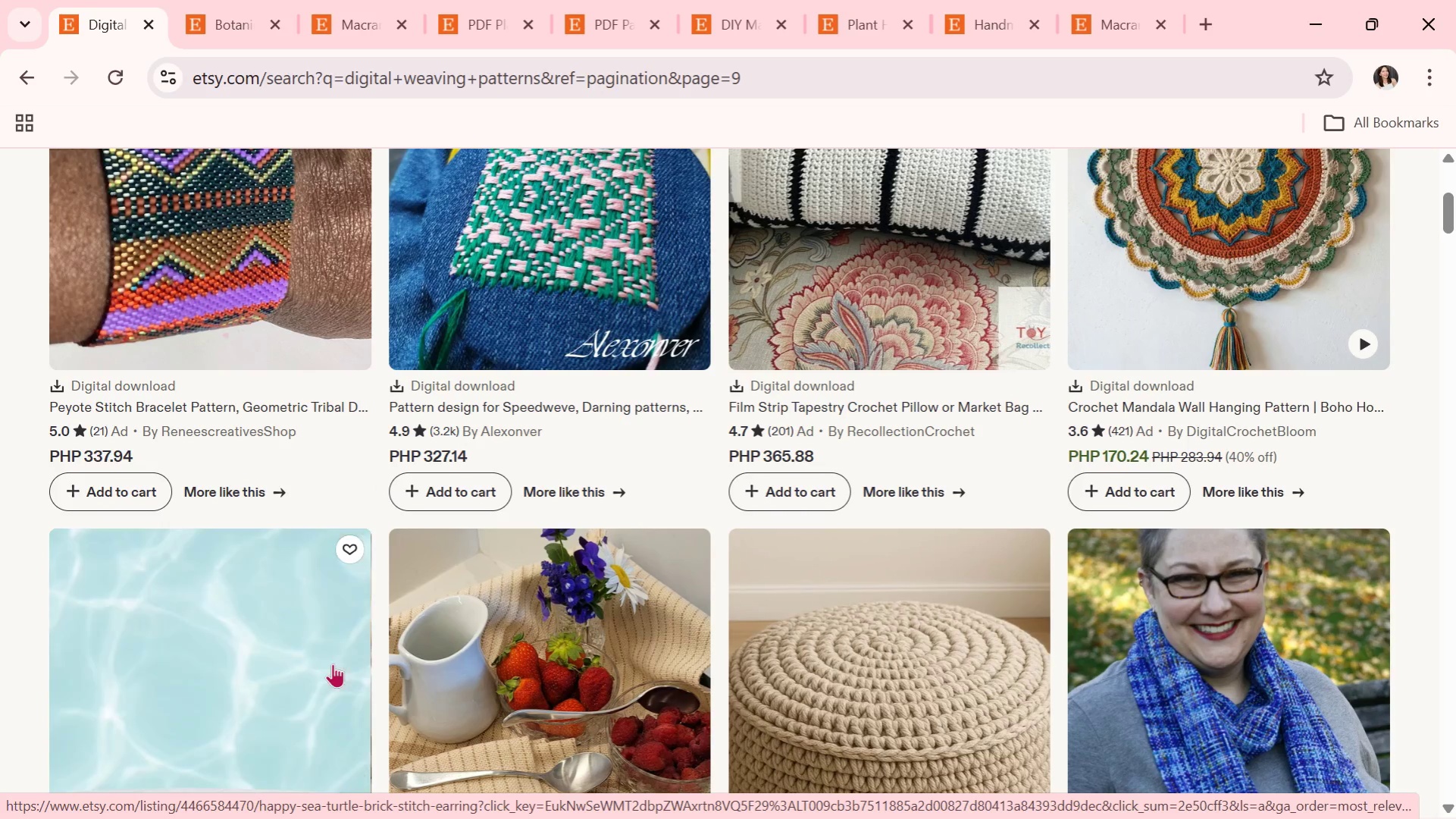 
wait(7.1)
 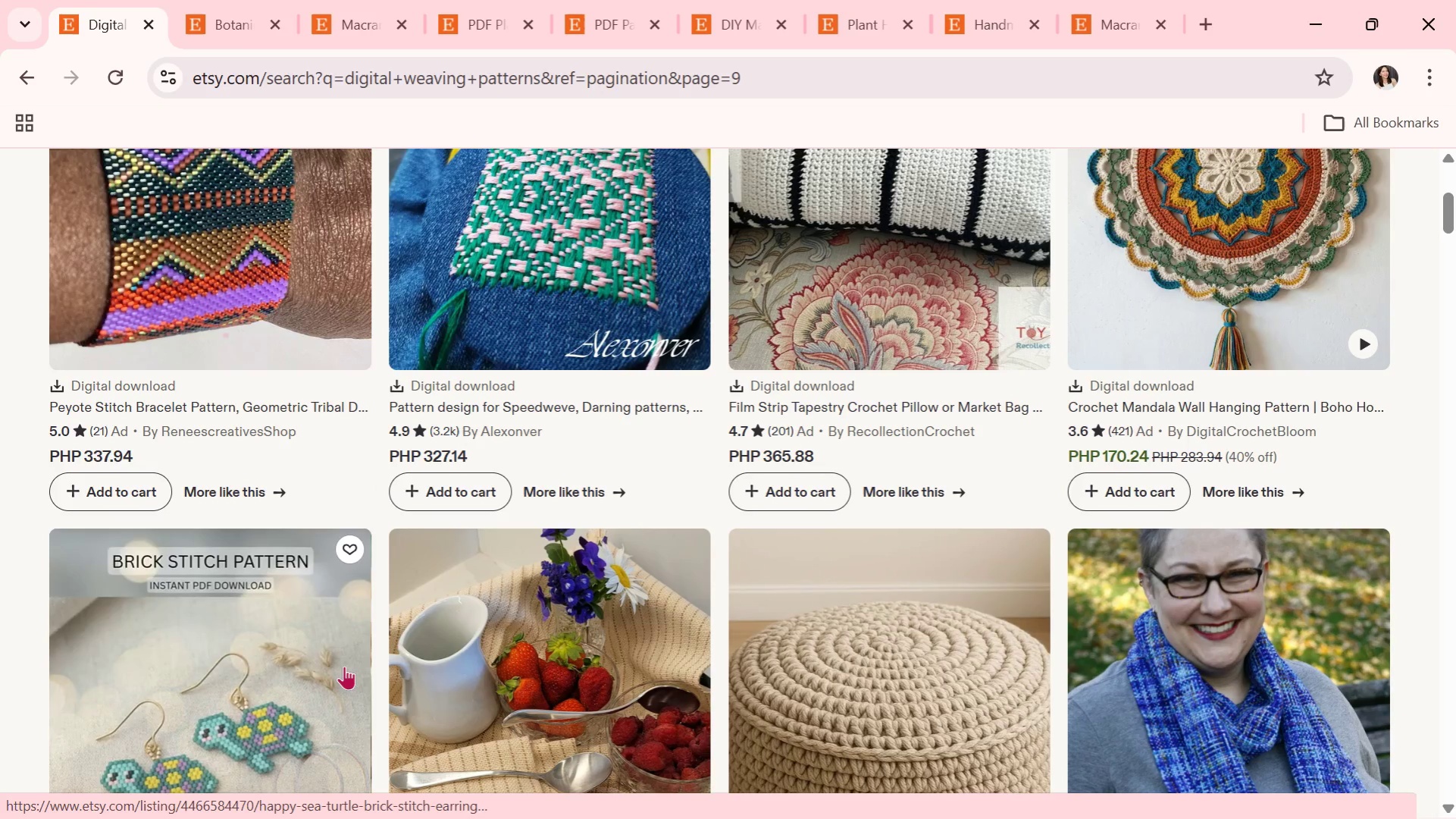 
mouse_move([359, 646])
 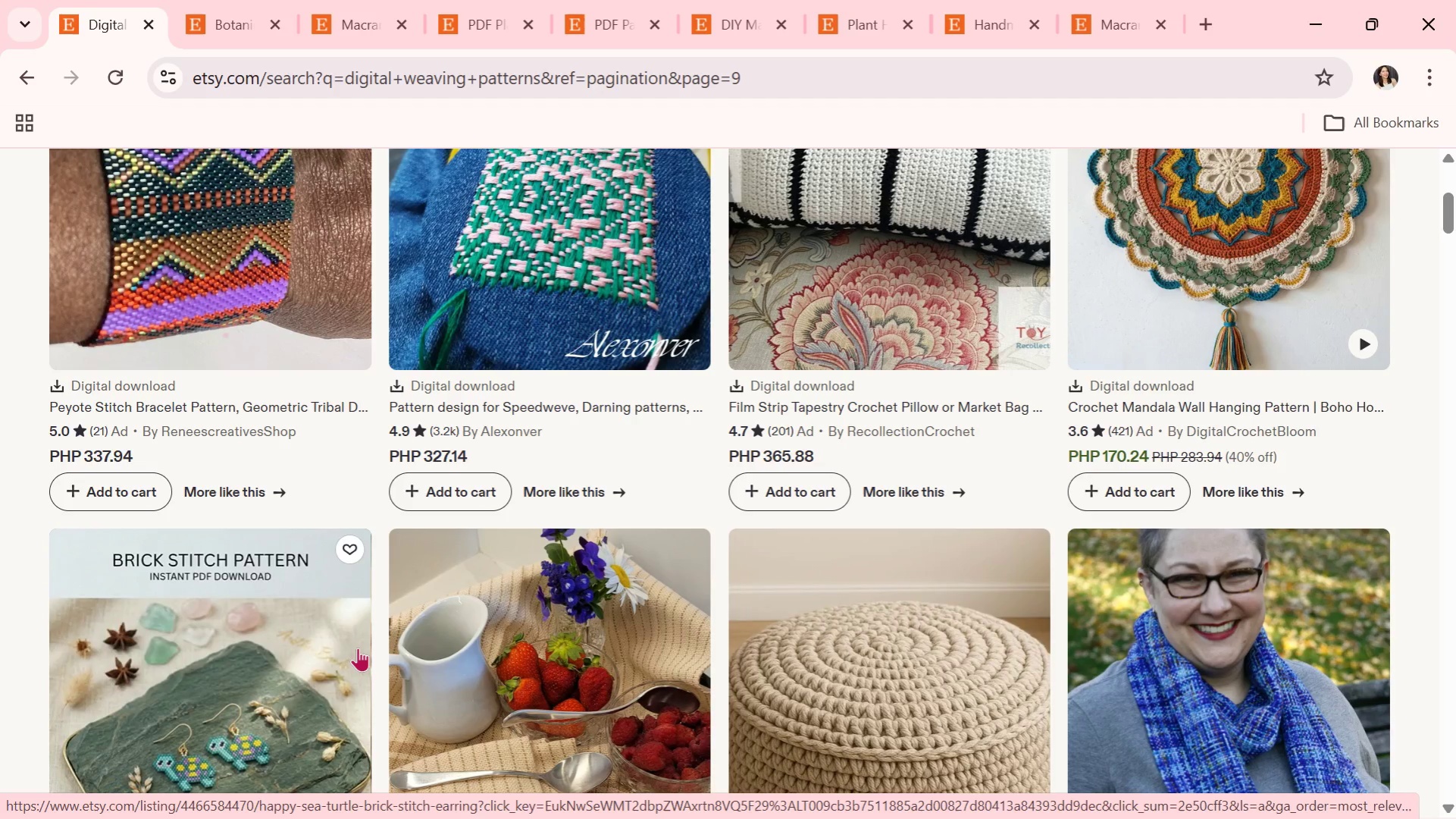 
wait(7.56)
 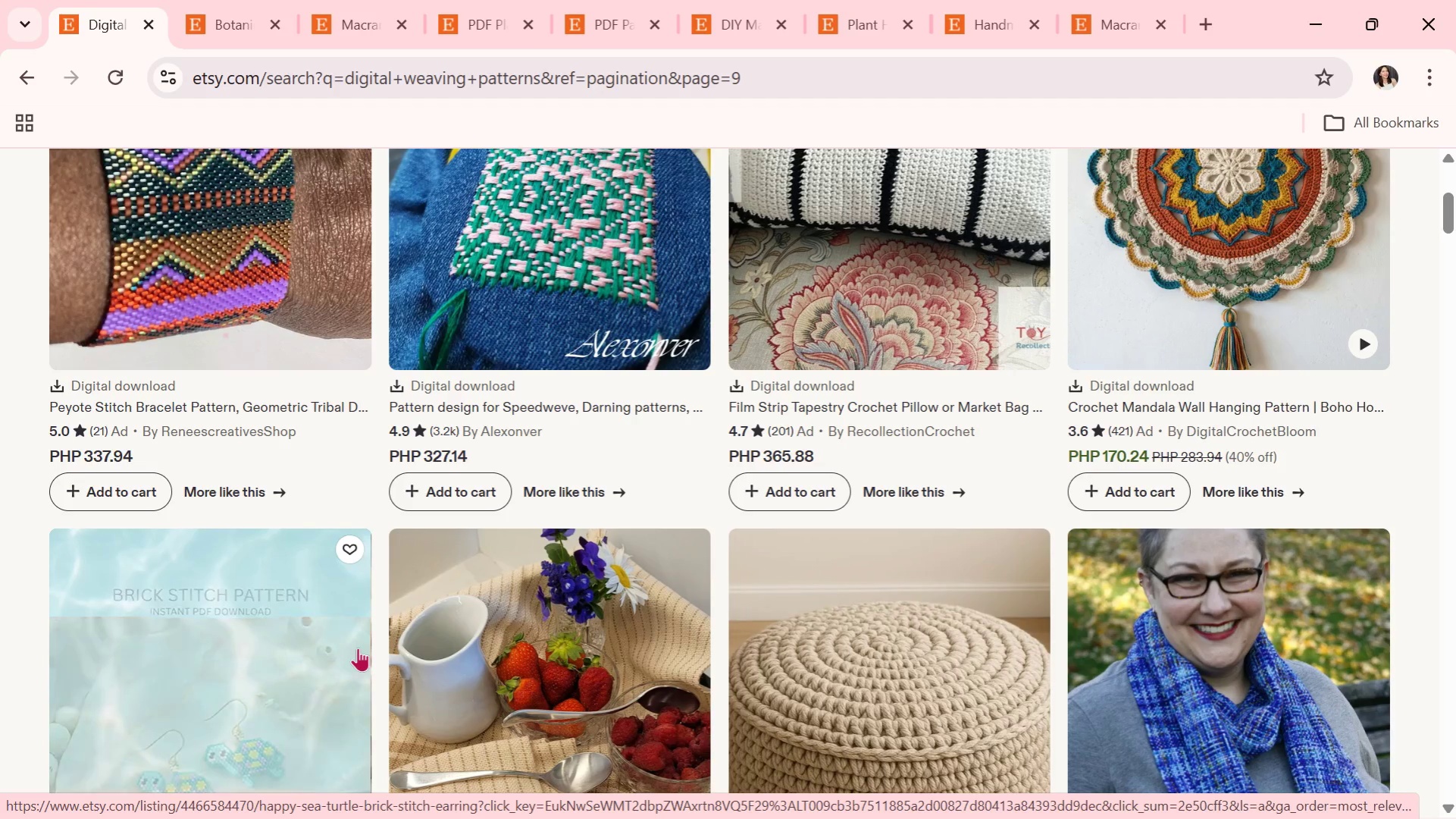 
scroll: coordinate [514, 689], scroll_direction: down, amount: 1.0
 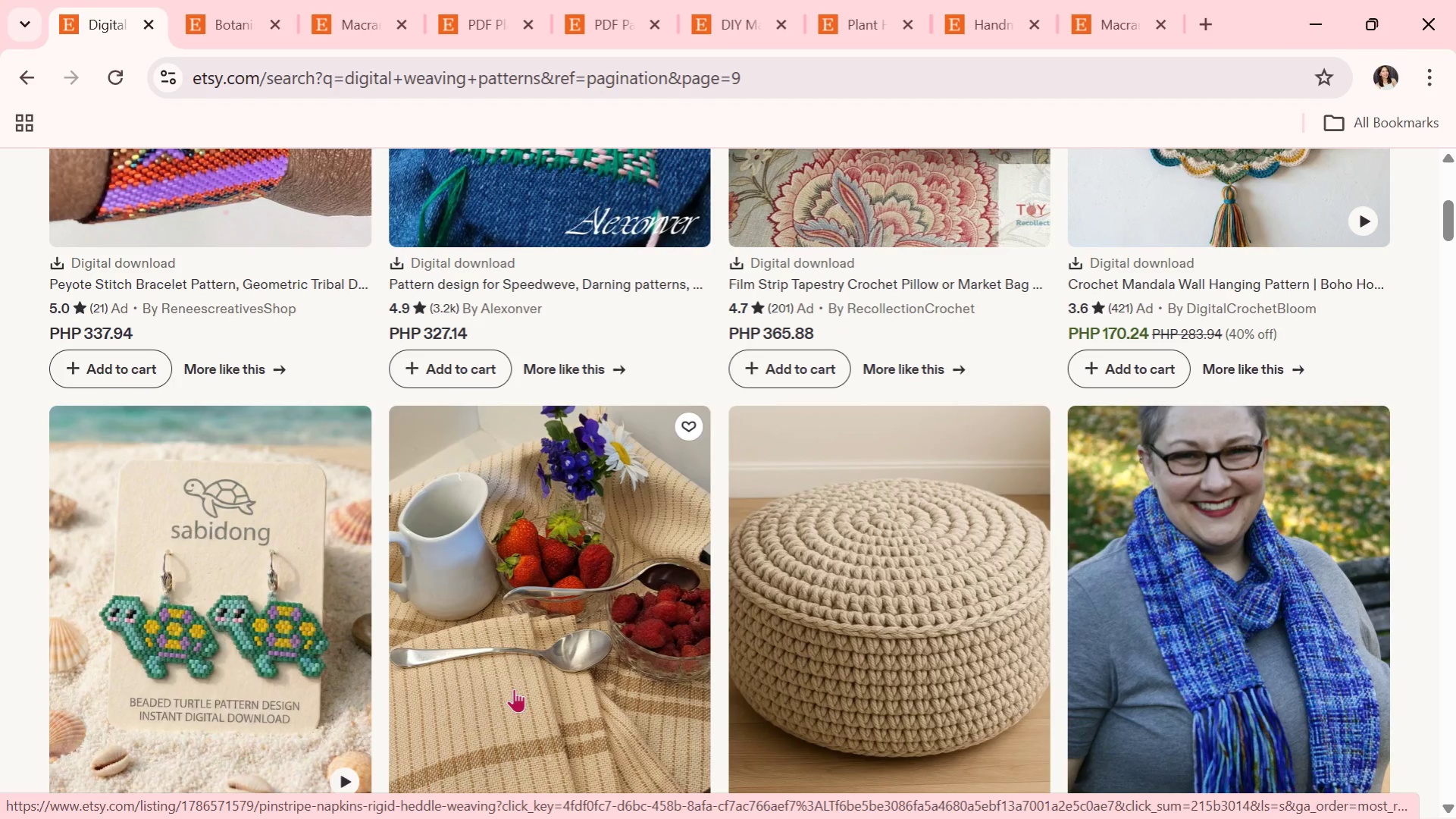 
wait(17.53)
 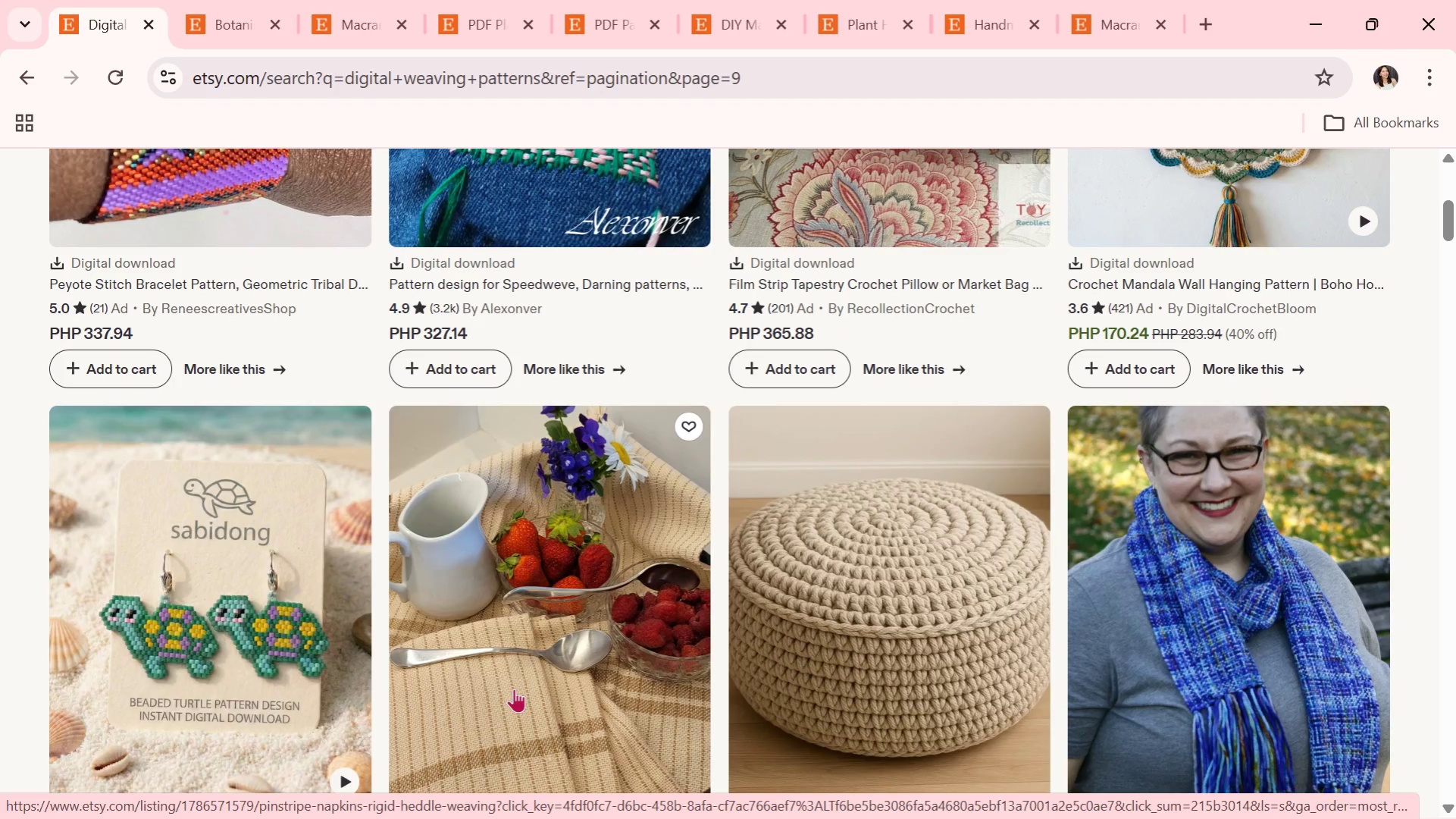 
scroll: coordinate [261, 402], scroll_direction: down, amount: 3.0
 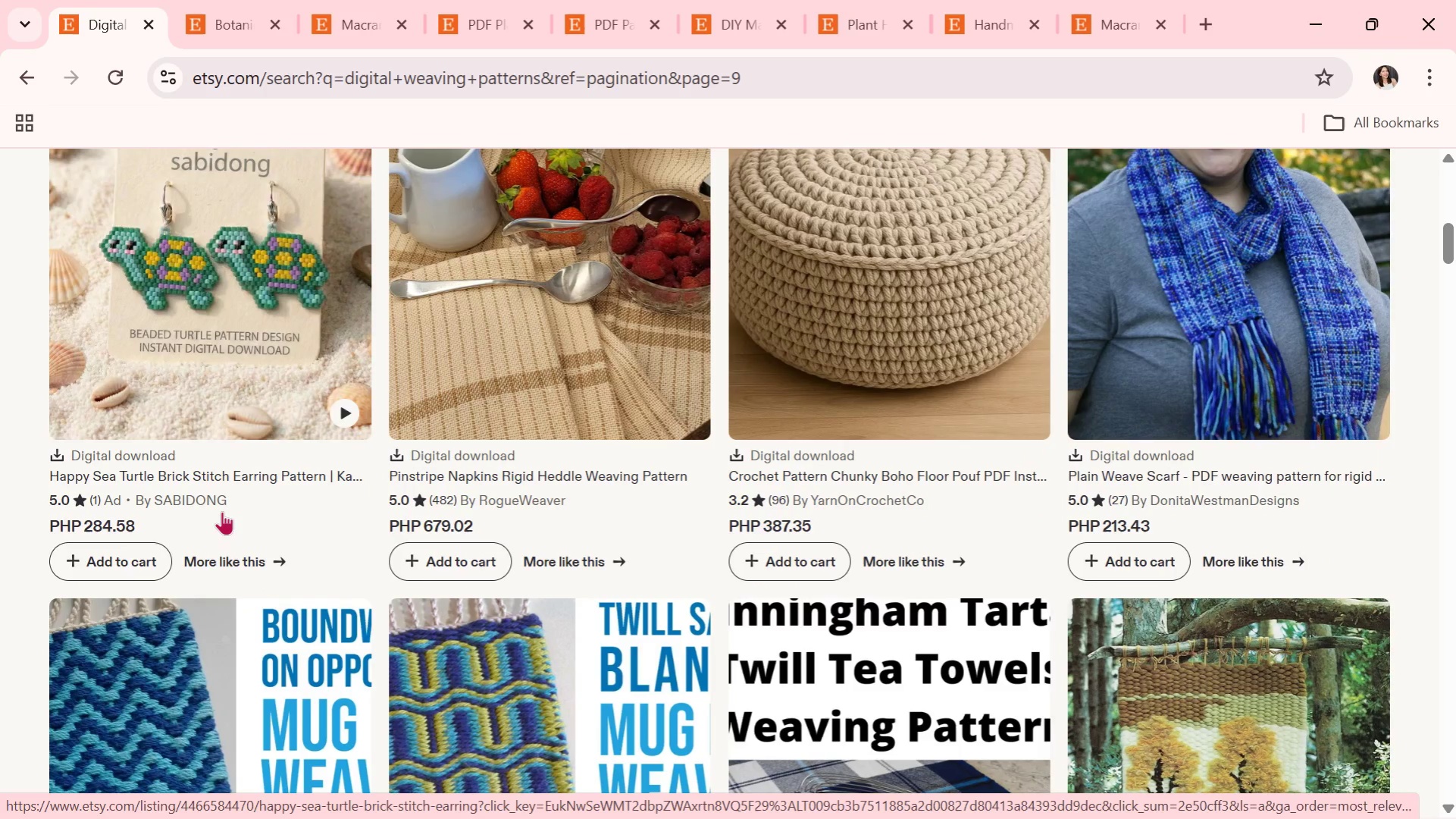 
wait(11.39)
 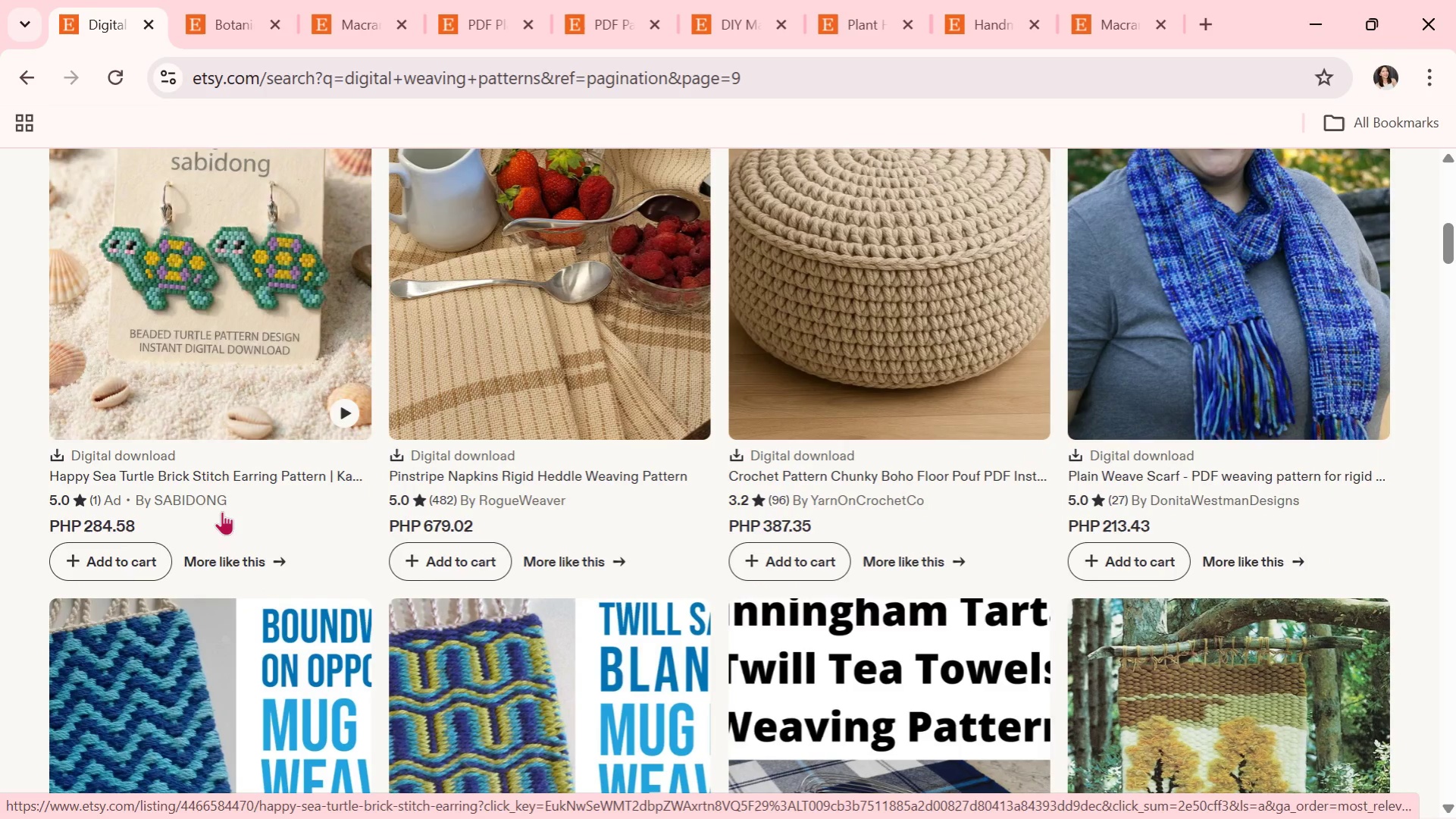 
scroll: coordinate [825, 610], scroll_direction: down, amount: 13.0
 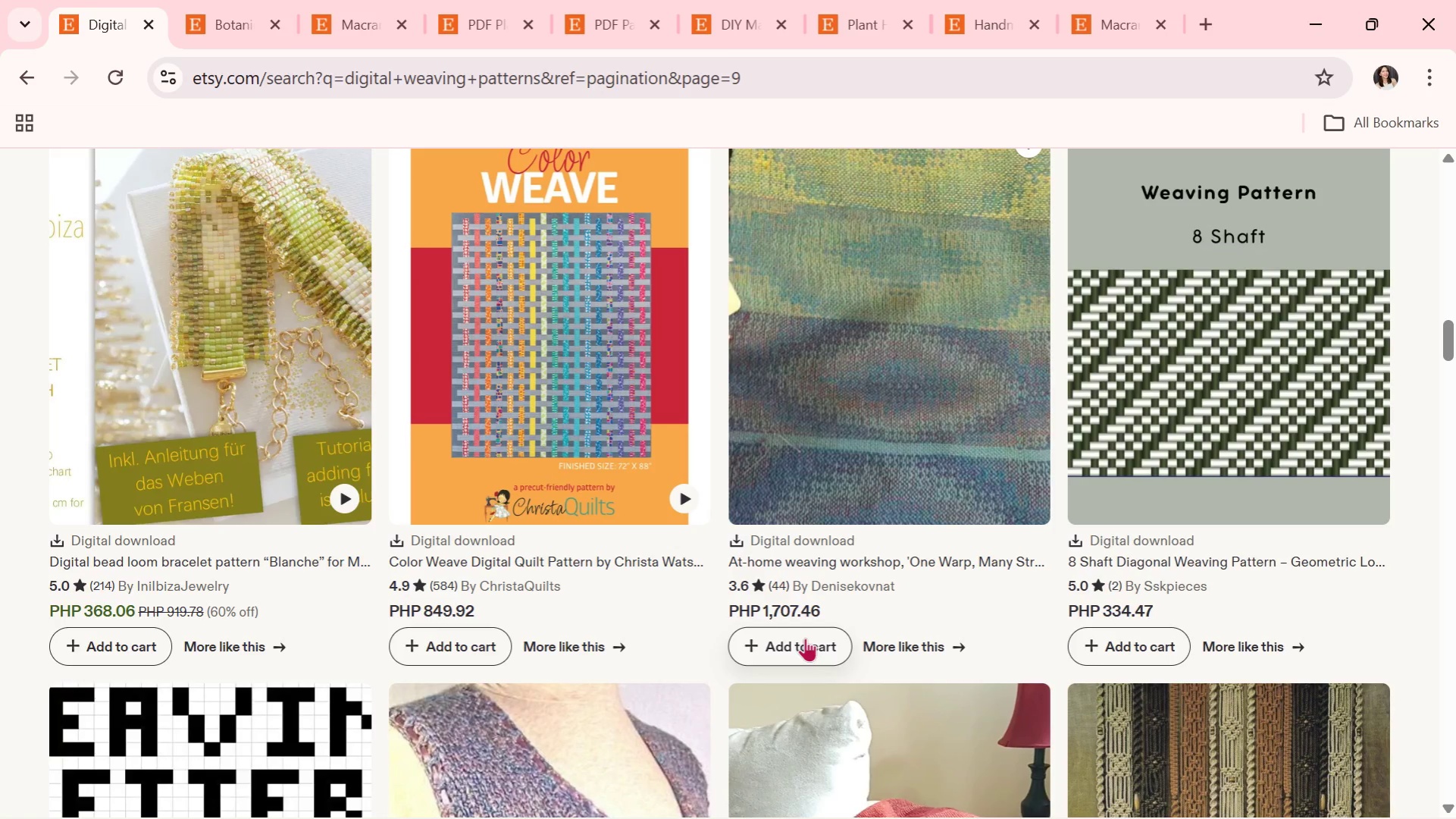 
wait(35.18)
 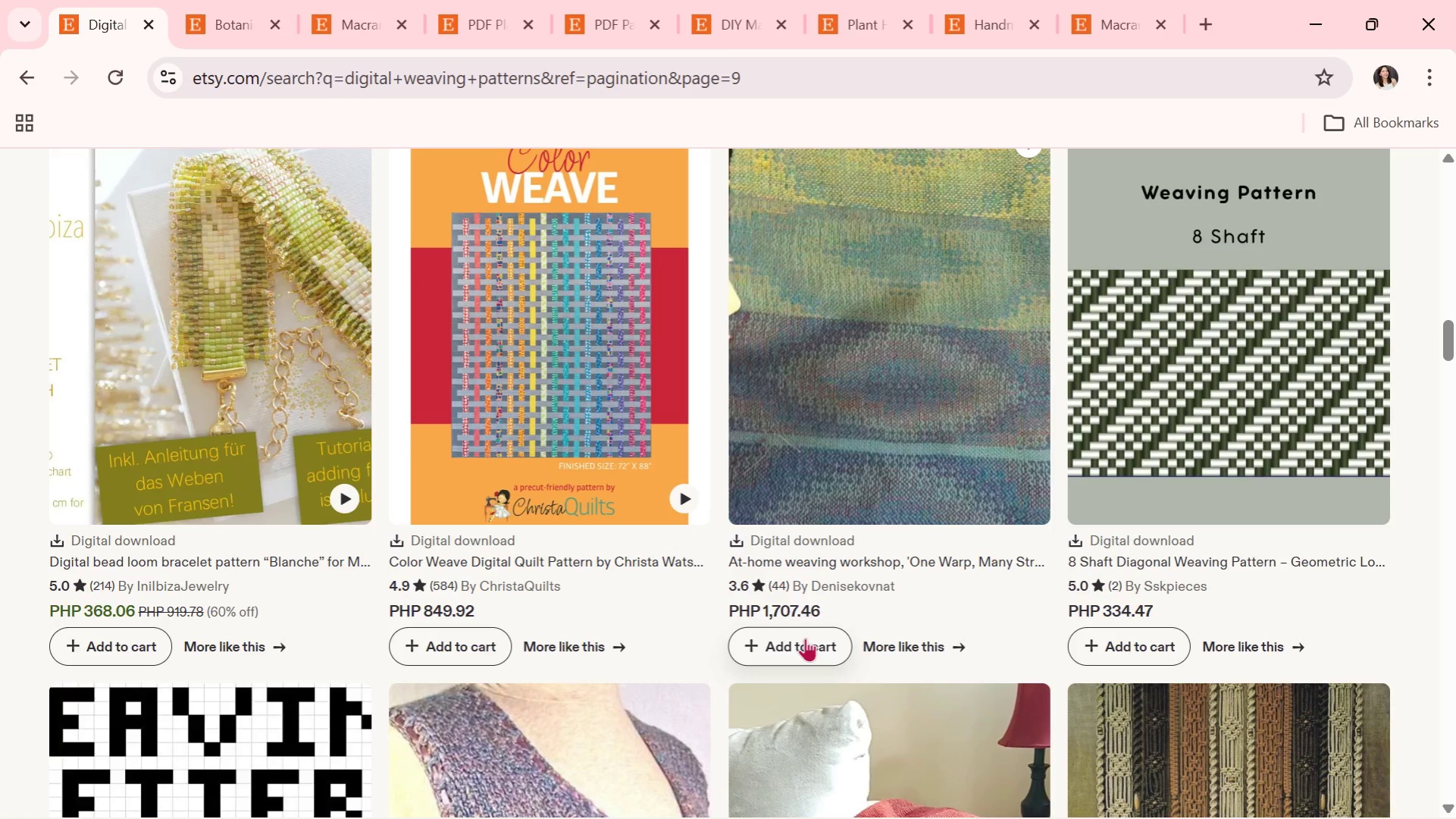 
scroll: coordinate [631, 686], scroll_direction: down, amount: 21.0
 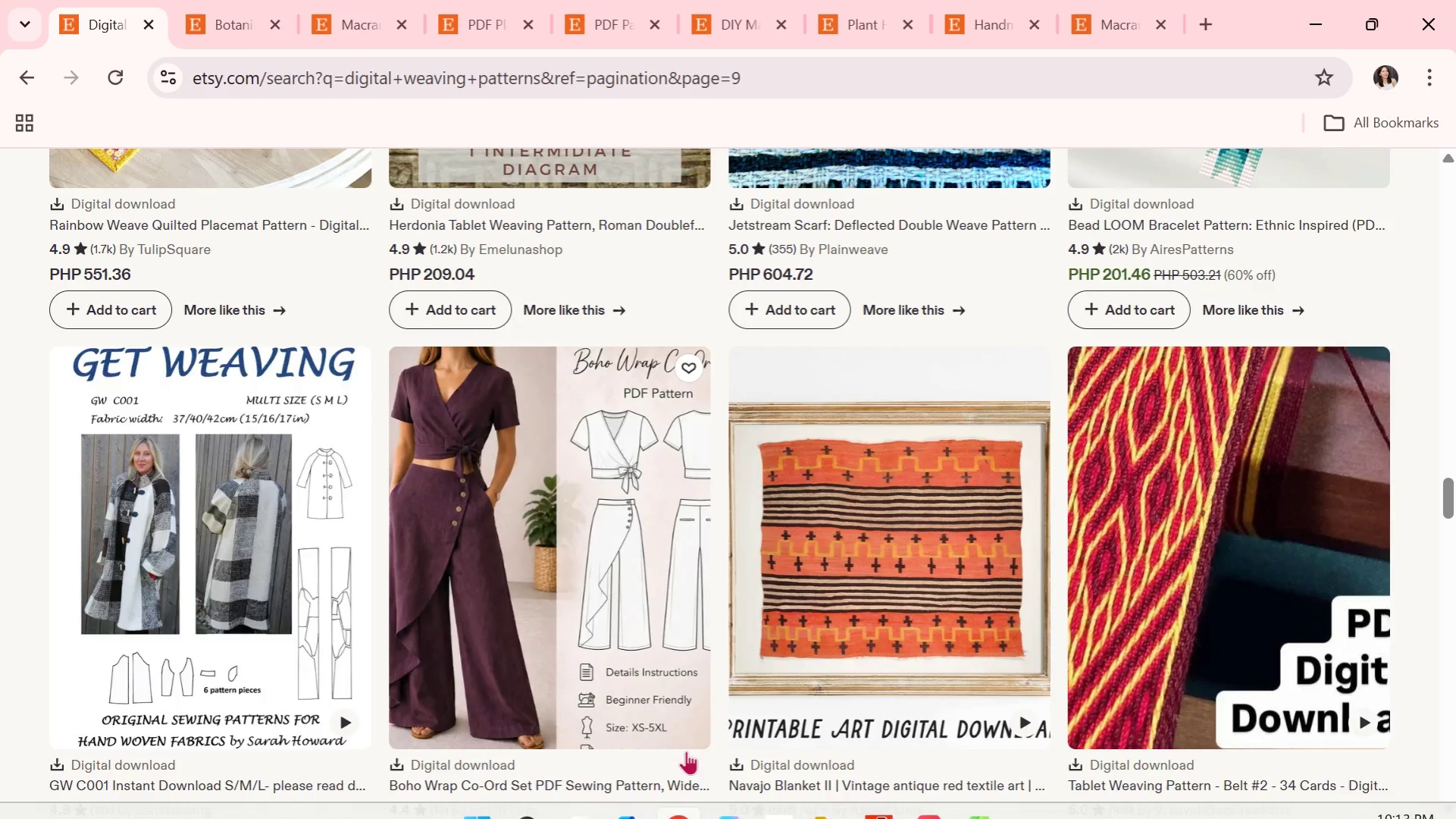 
wait(6.18)
 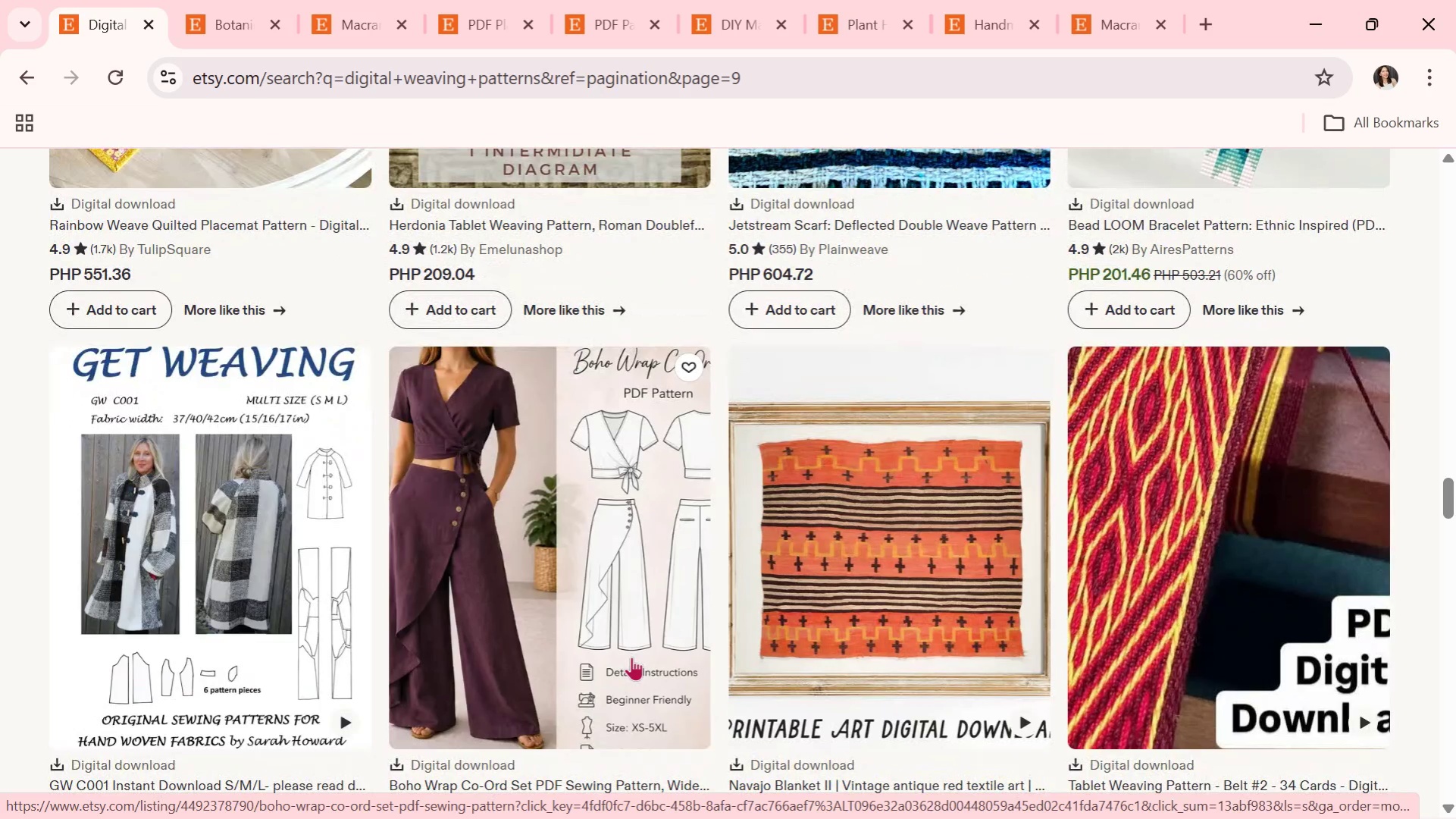 
scroll: coordinate [632, 663], scroll_direction: down, amount: 9.0
 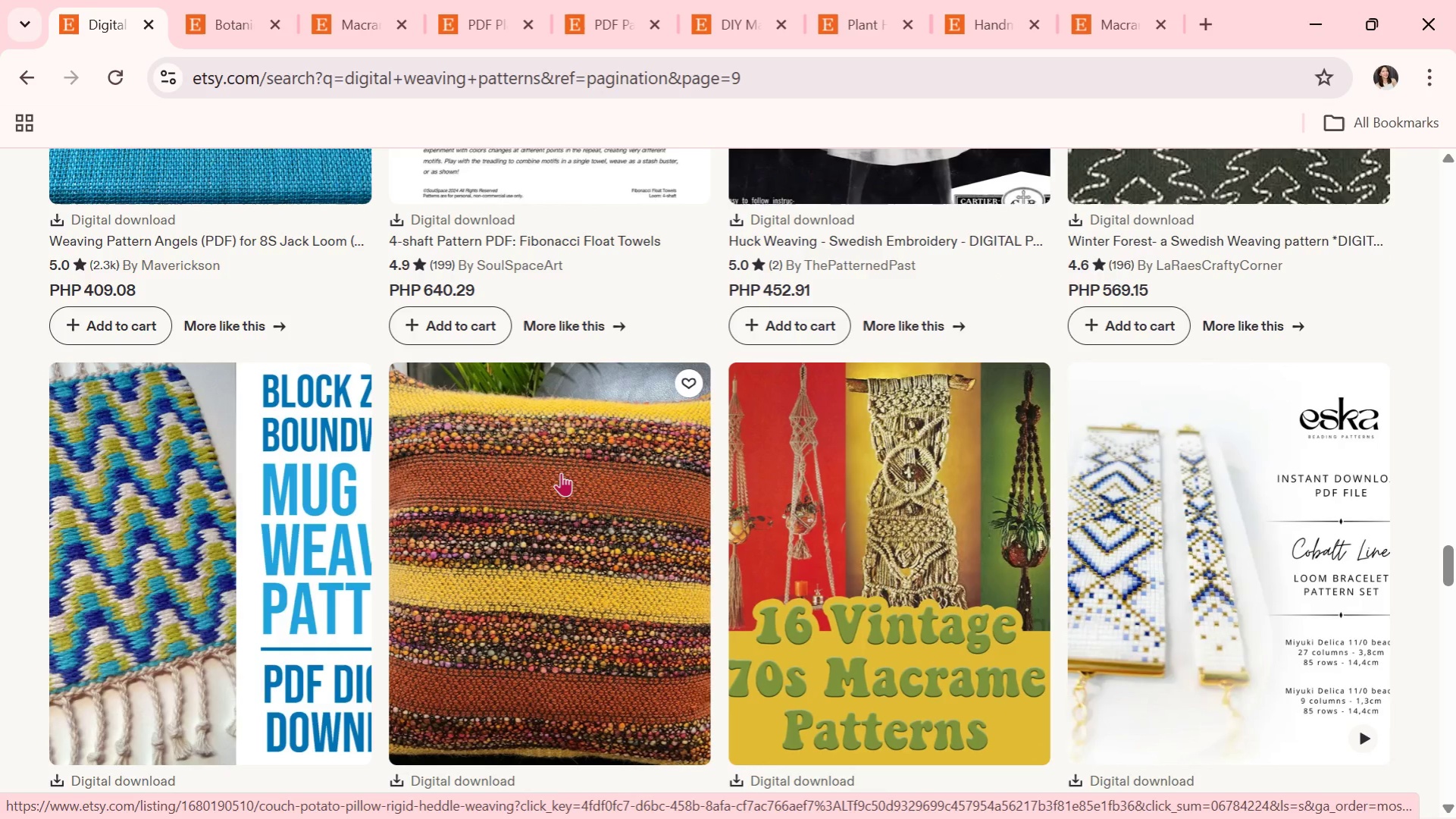 
scroll: coordinate [622, 500], scroll_direction: down, amount: 7.0
 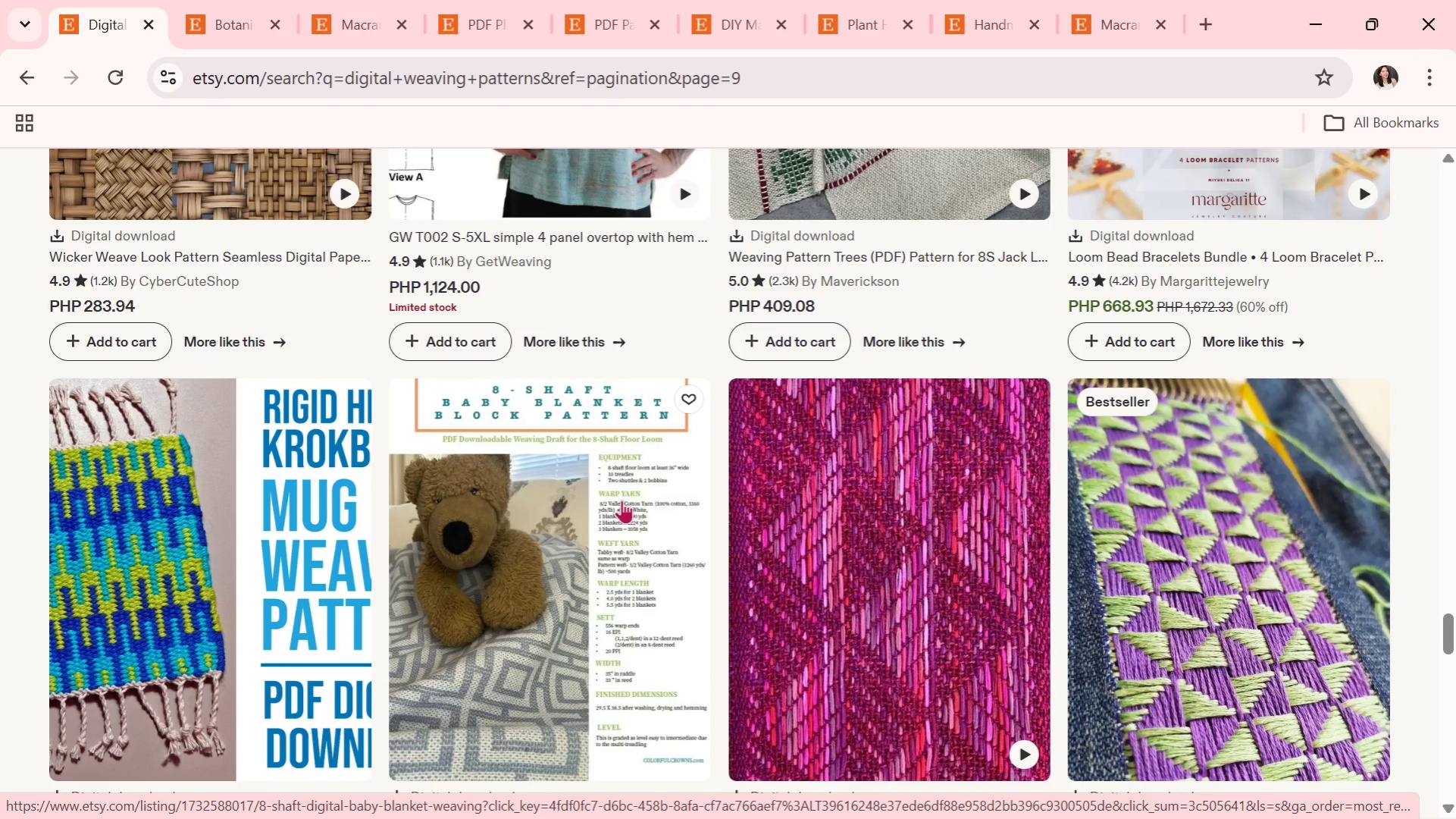 
wait(5.28)
 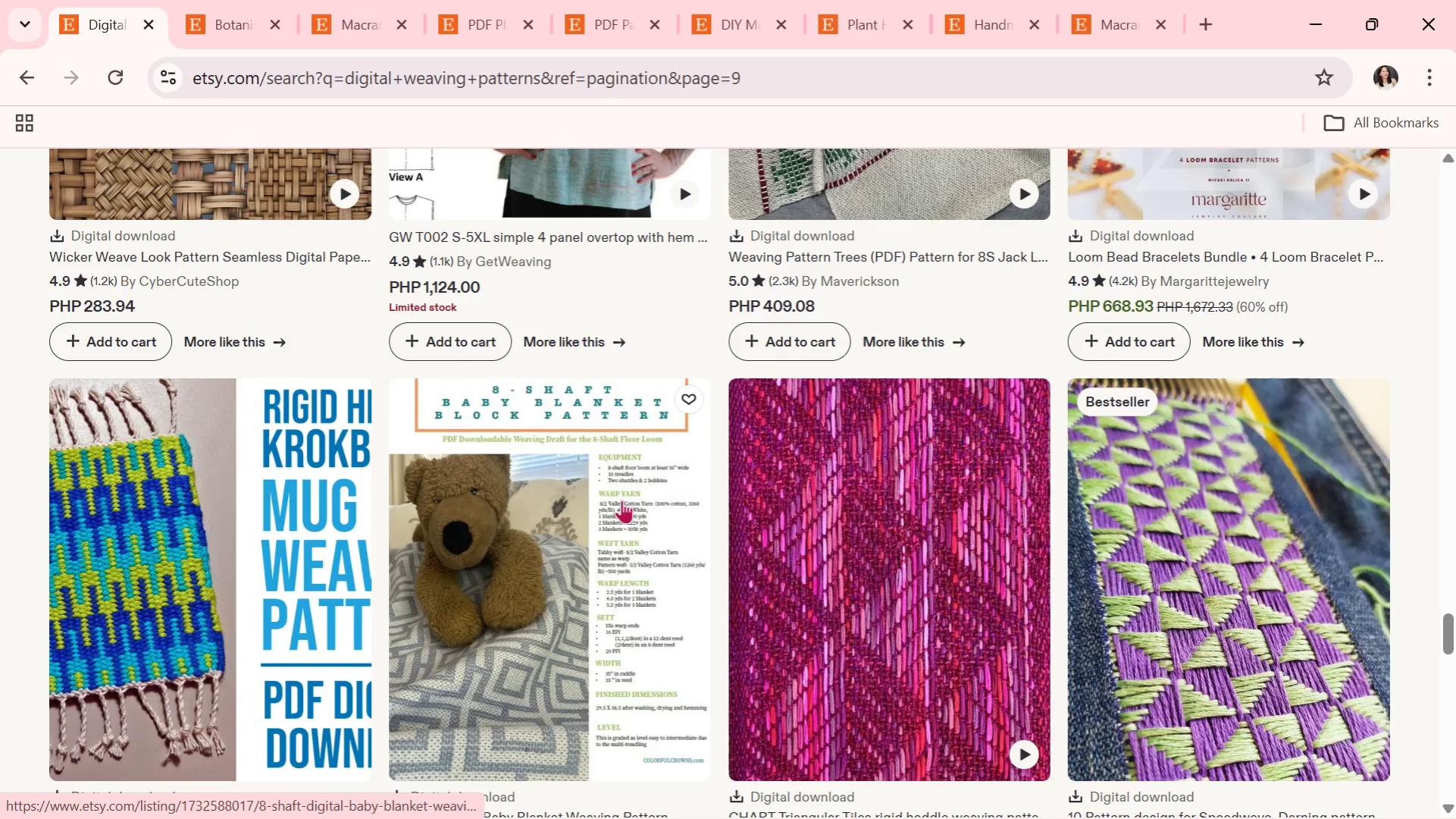 
scroll: coordinate [763, 545], scroll_direction: down, amount: 11.0
 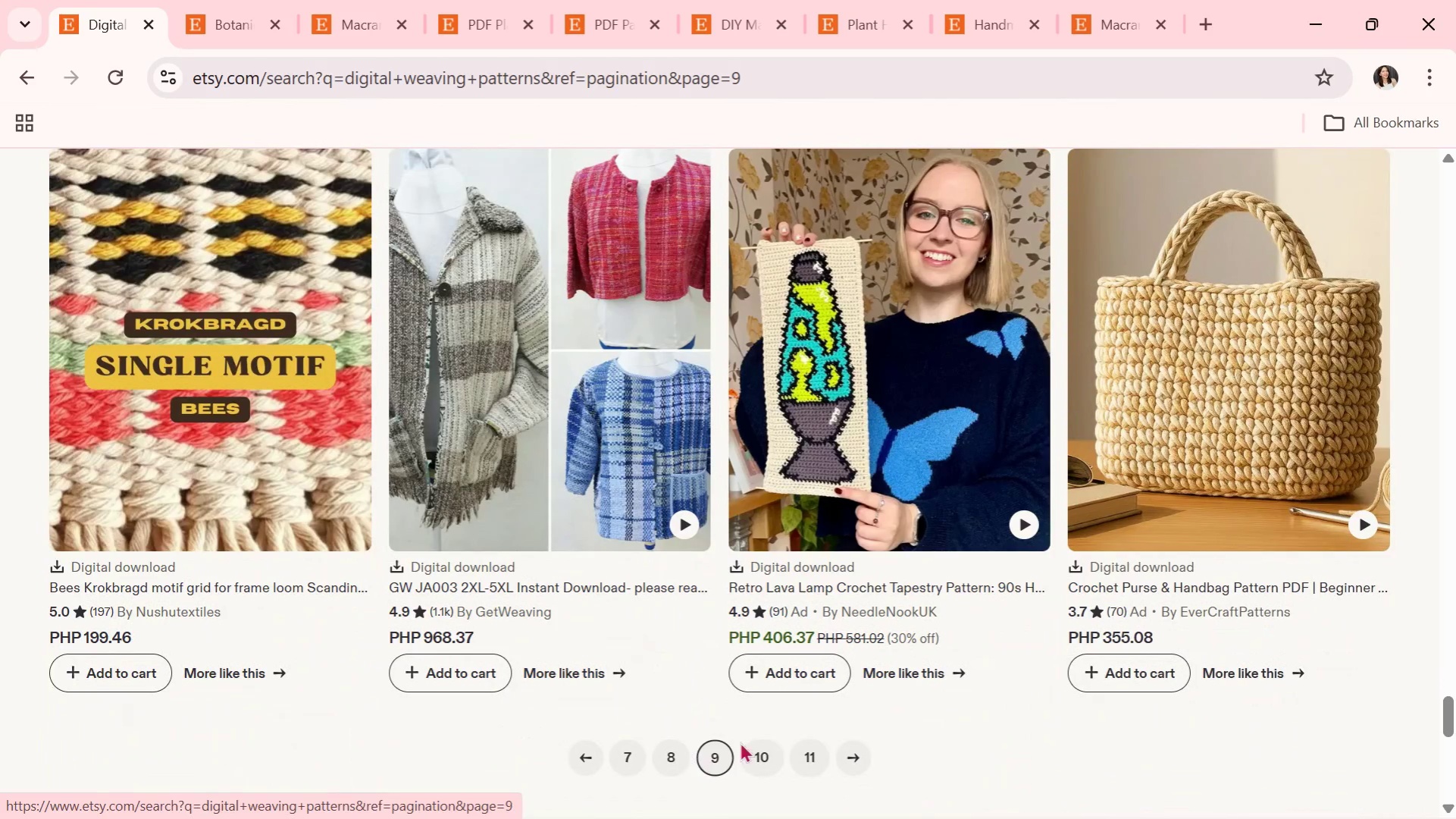 
left_click([769, 753])
 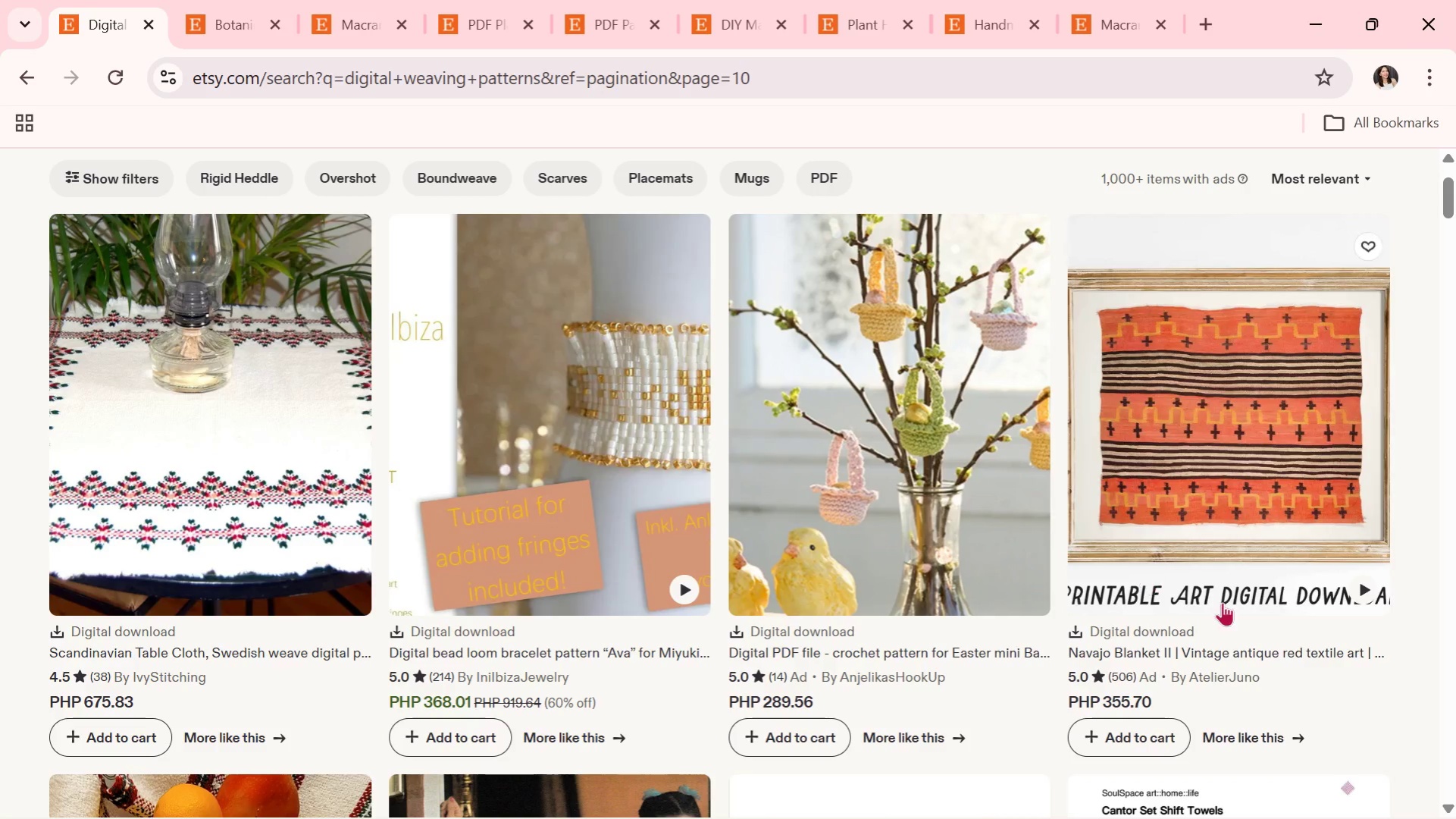 
scroll: coordinate [906, 607], scroll_direction: down, amount: 16.0
 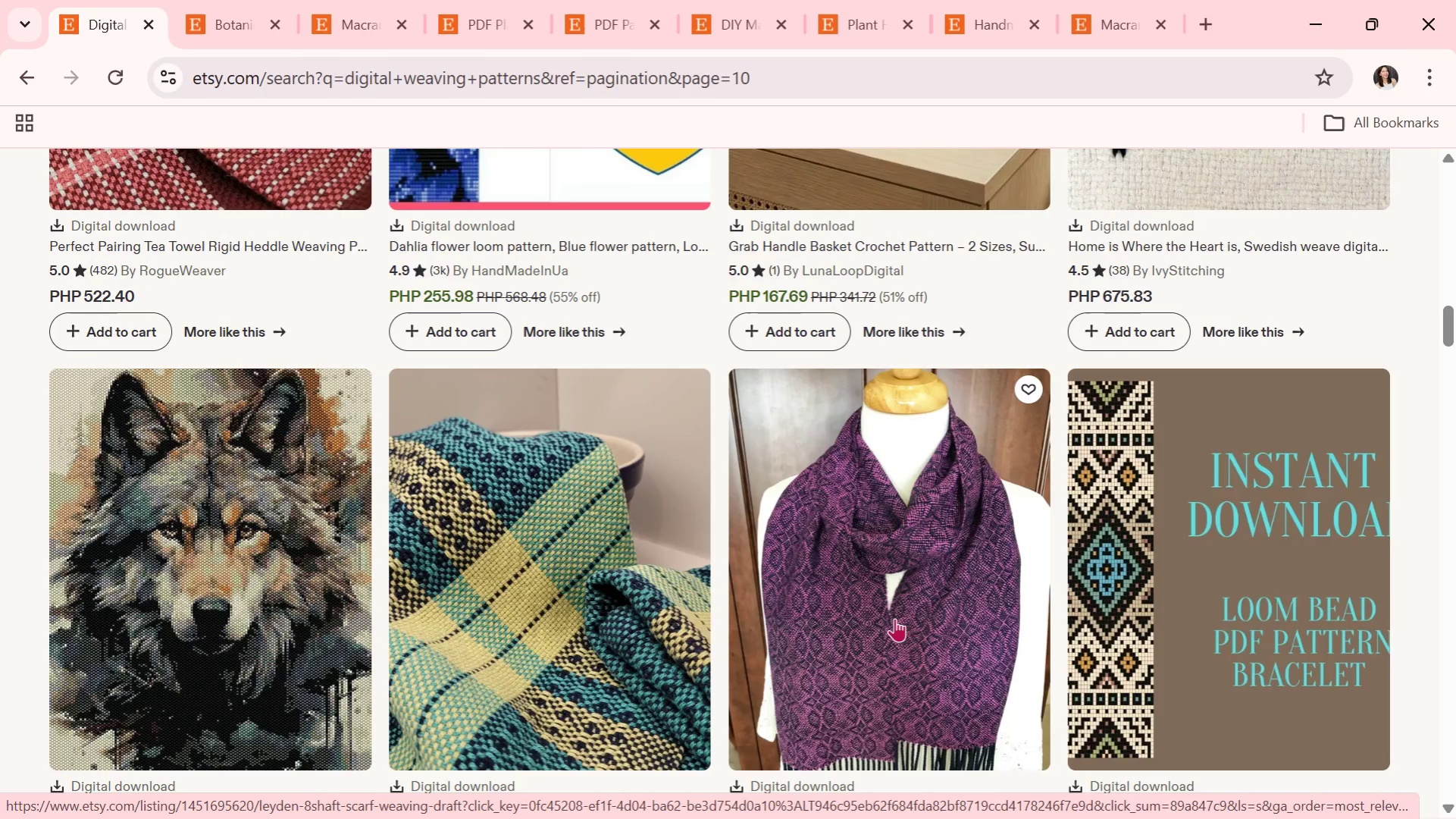 
scroll: coordinate [894, 618], scroll_direction: down, amount: 3.0
 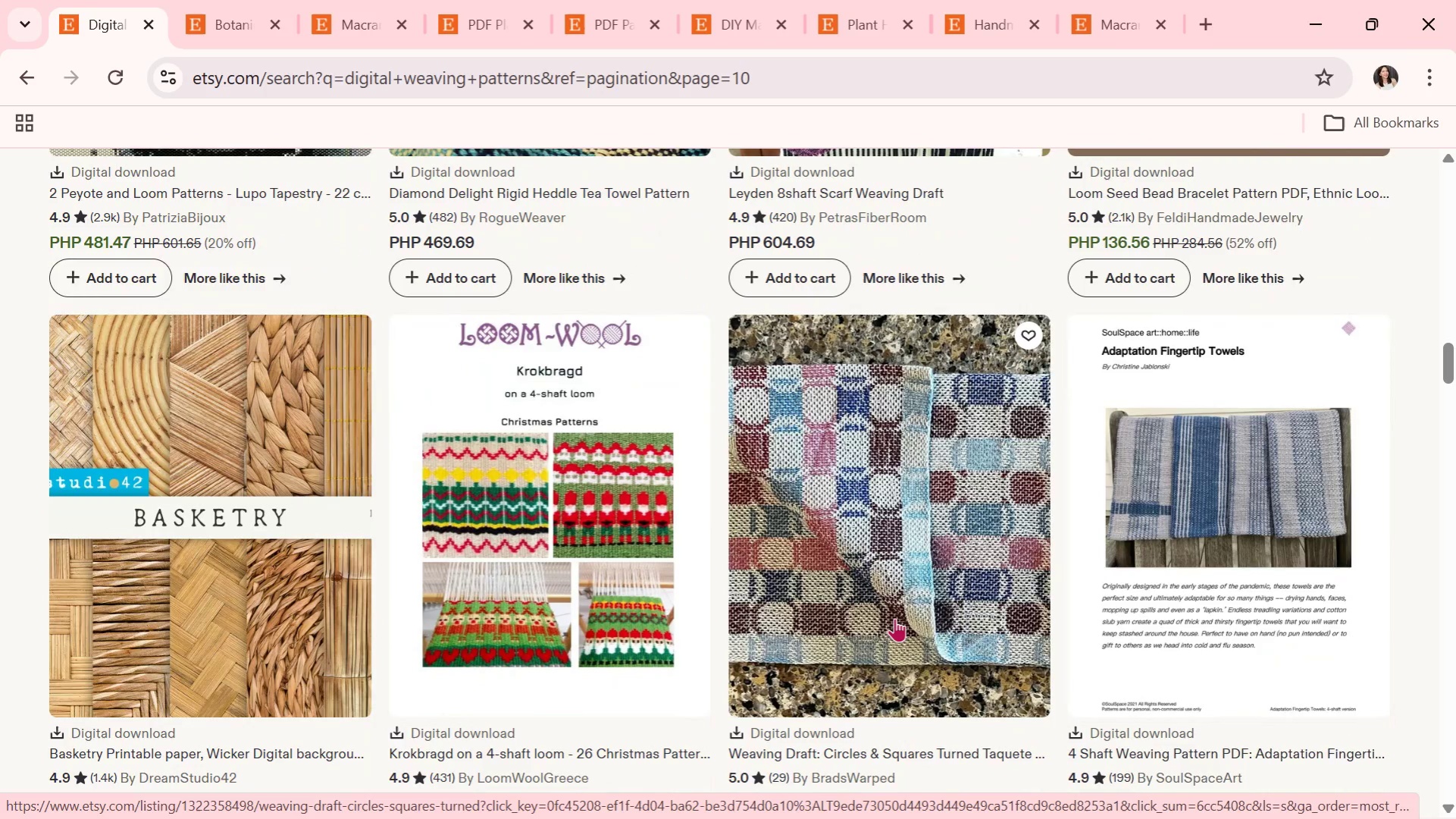 
key(Alt+Tab)